 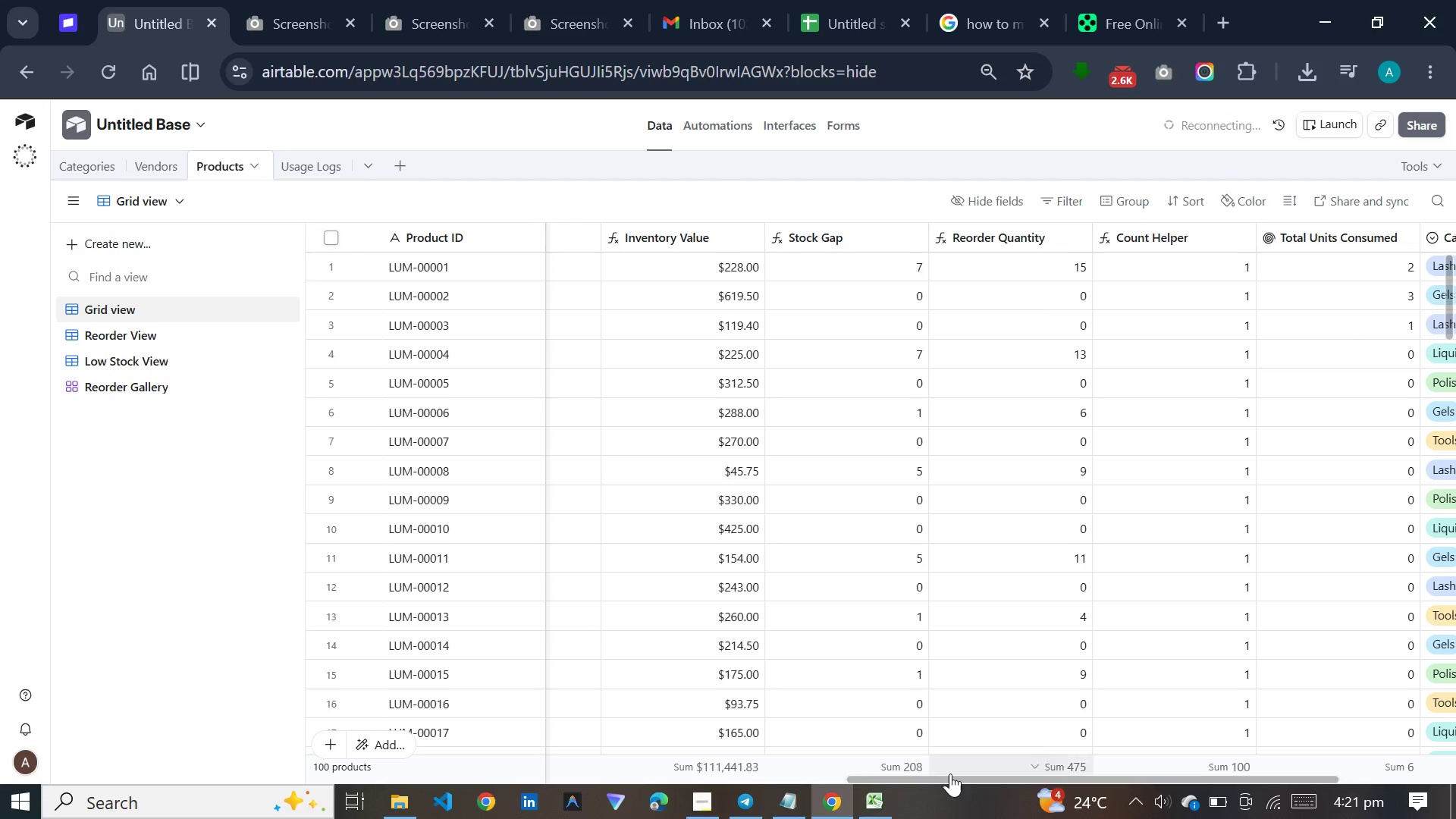 
left_click_drag(start_coordinate=[945, 780], to_coordinate=[315, 760])
 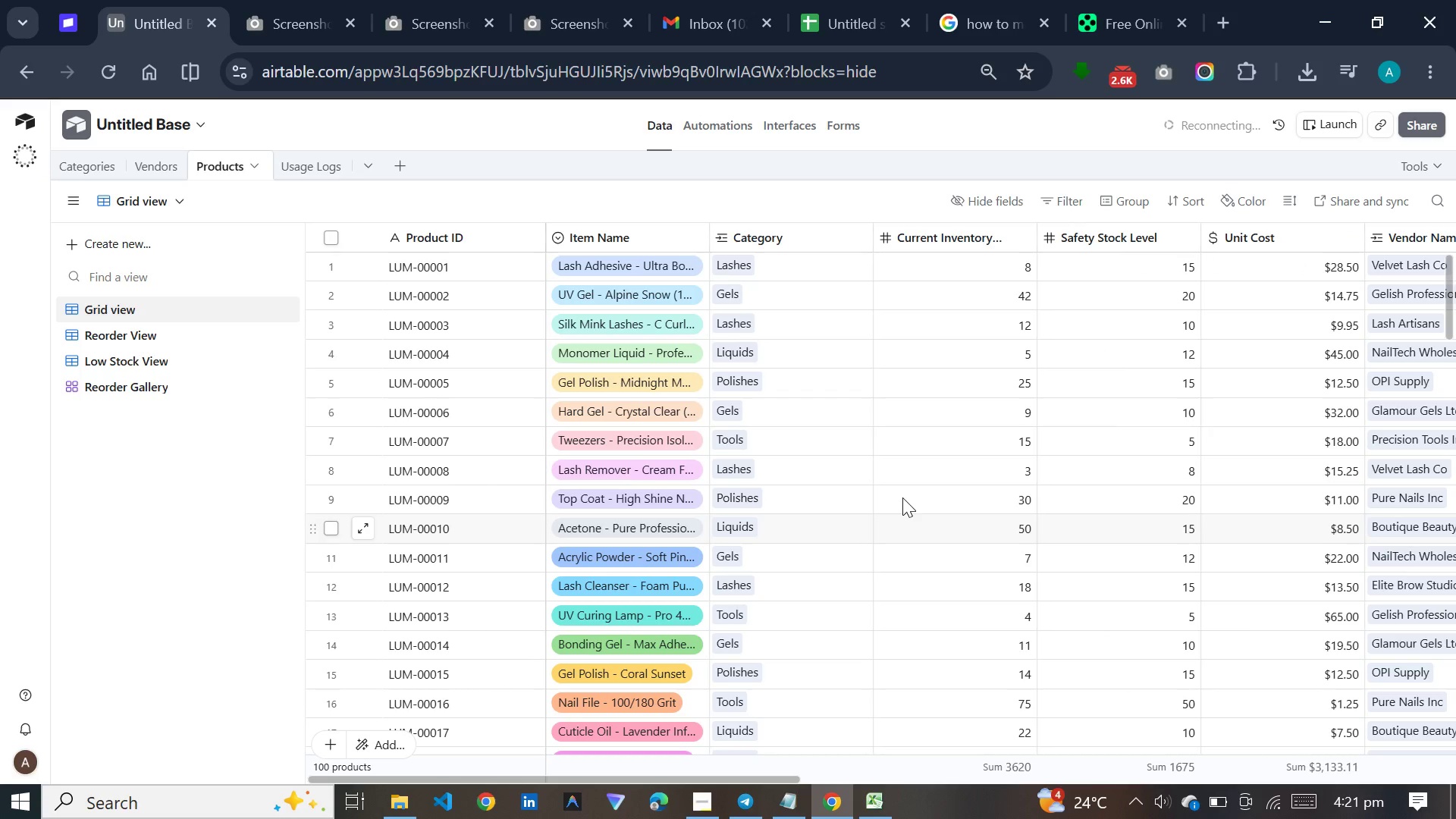 
scroll: coordinate [902, 497], scroll_direction: up, amount: 5.0
 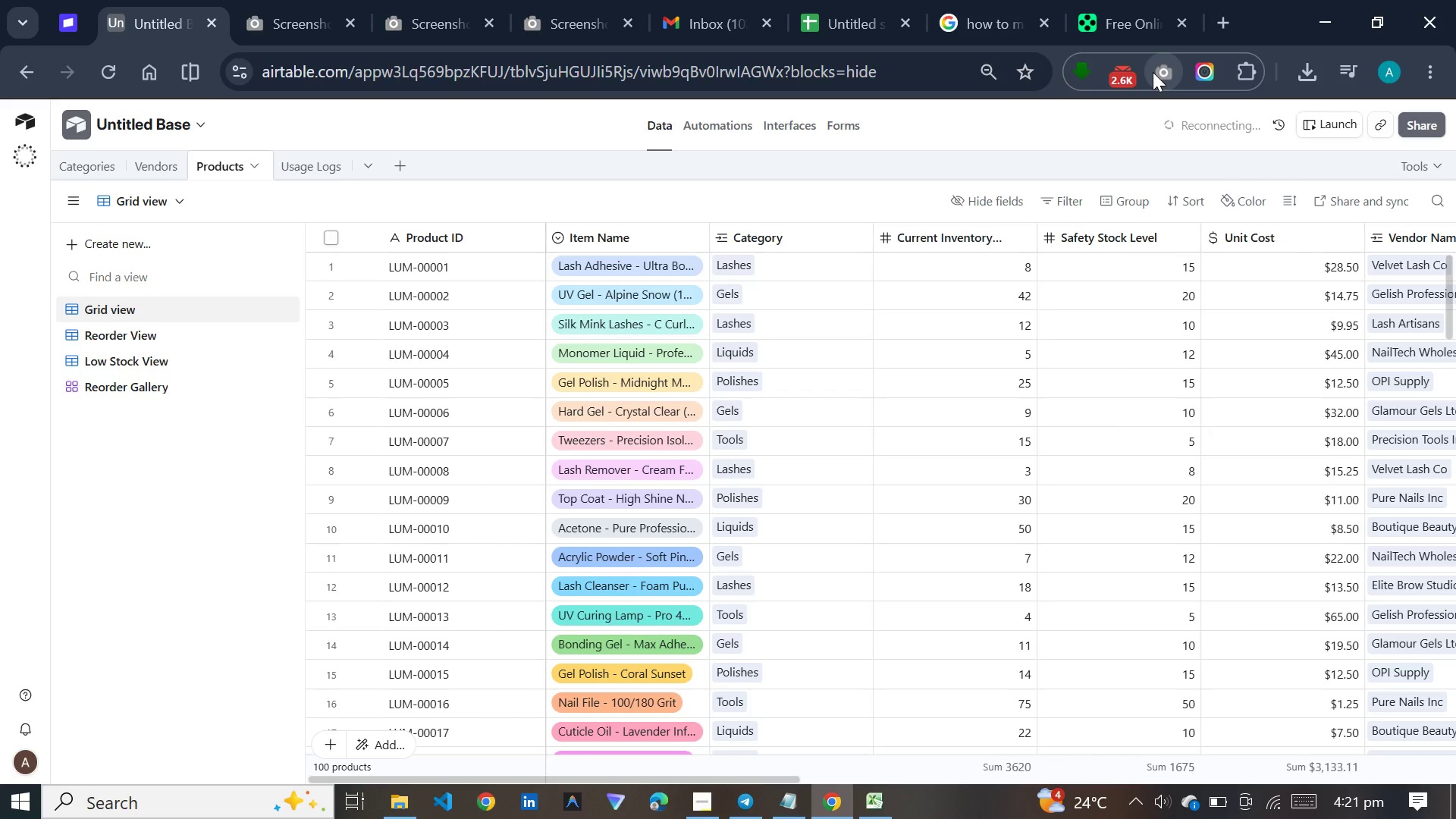 
left_click([1157, 72])
 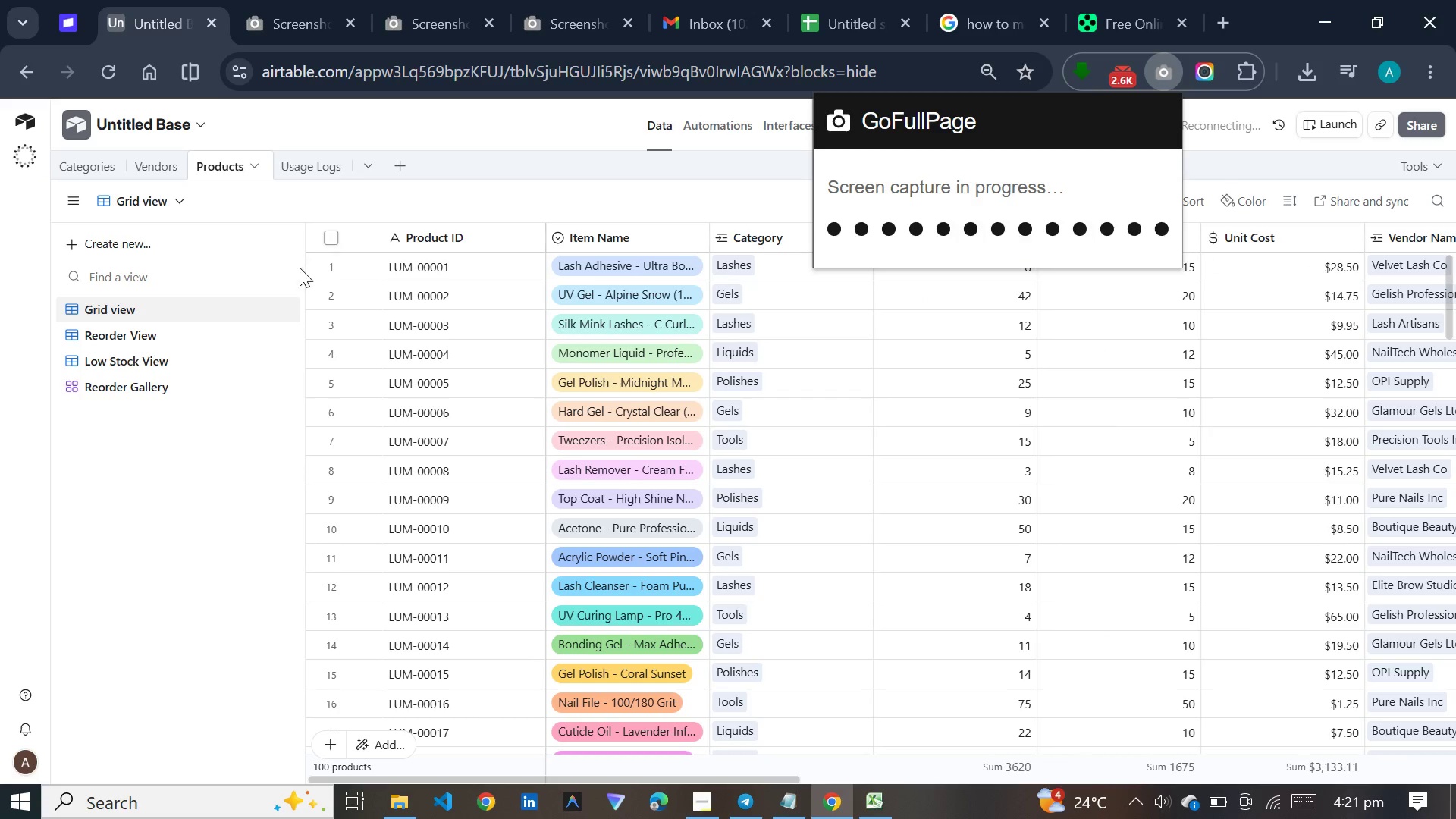 
mouse_move([184, 312])
 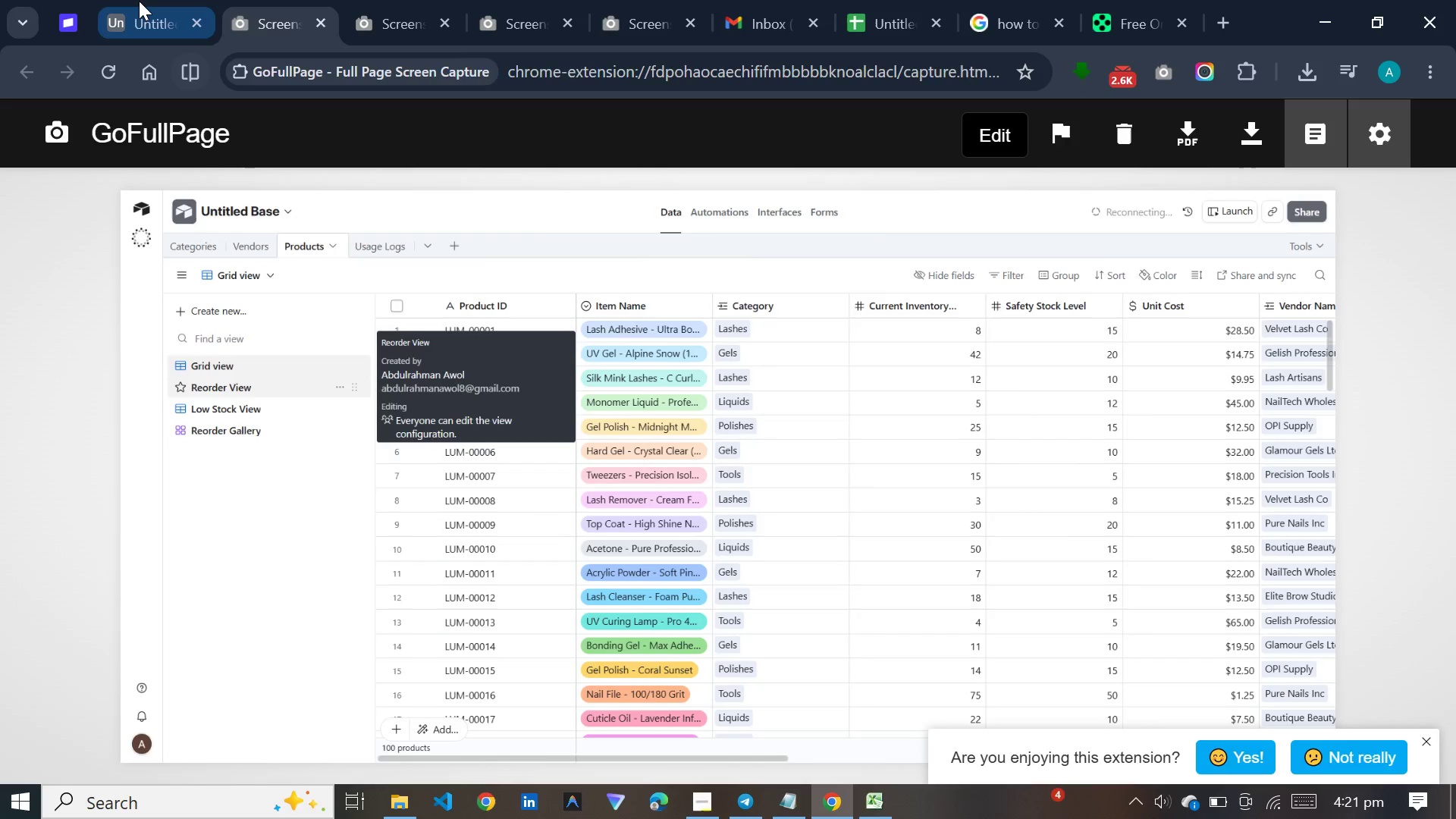 
left_click([139, 1])
 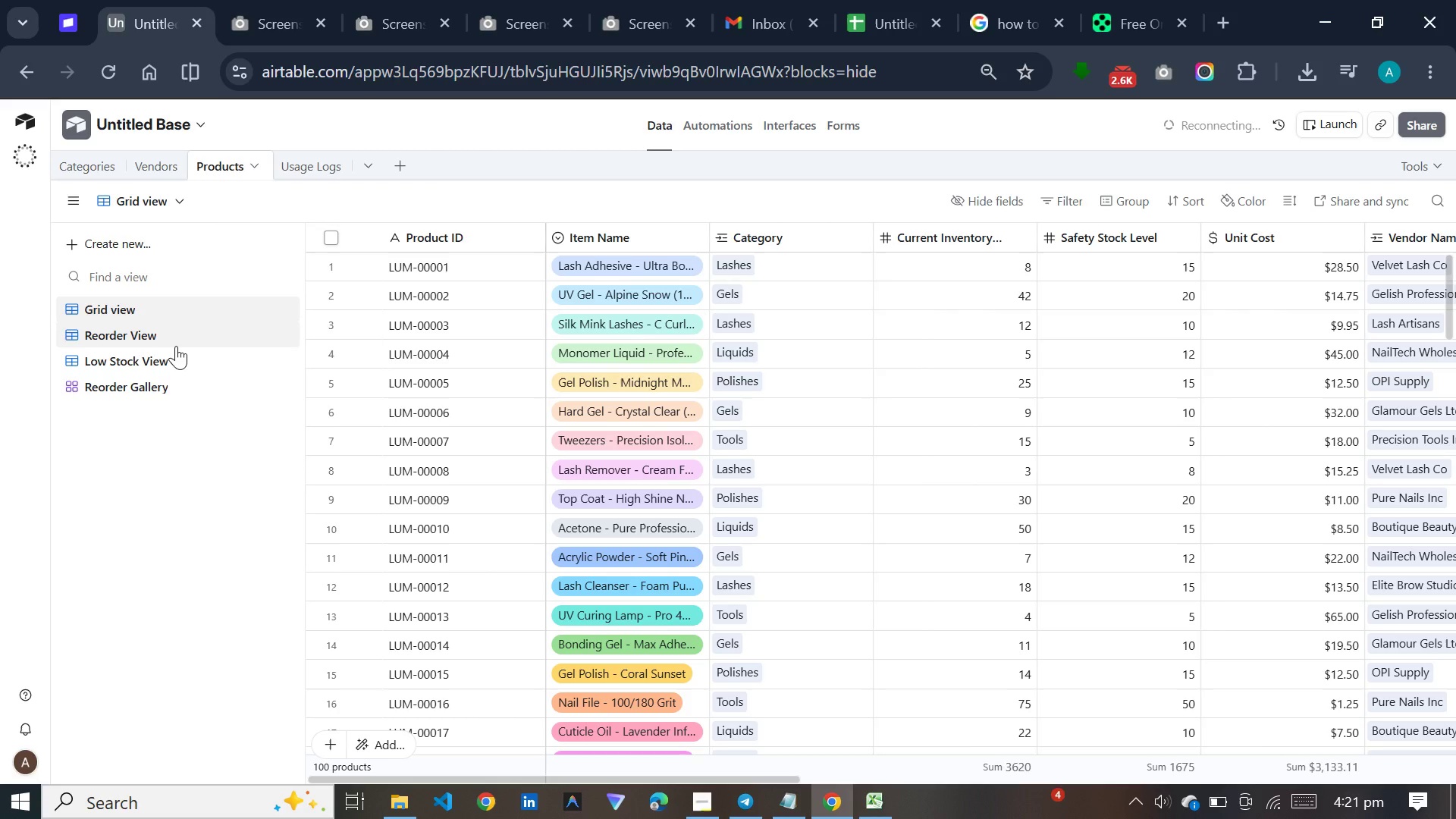 
left_click([176, 346])
 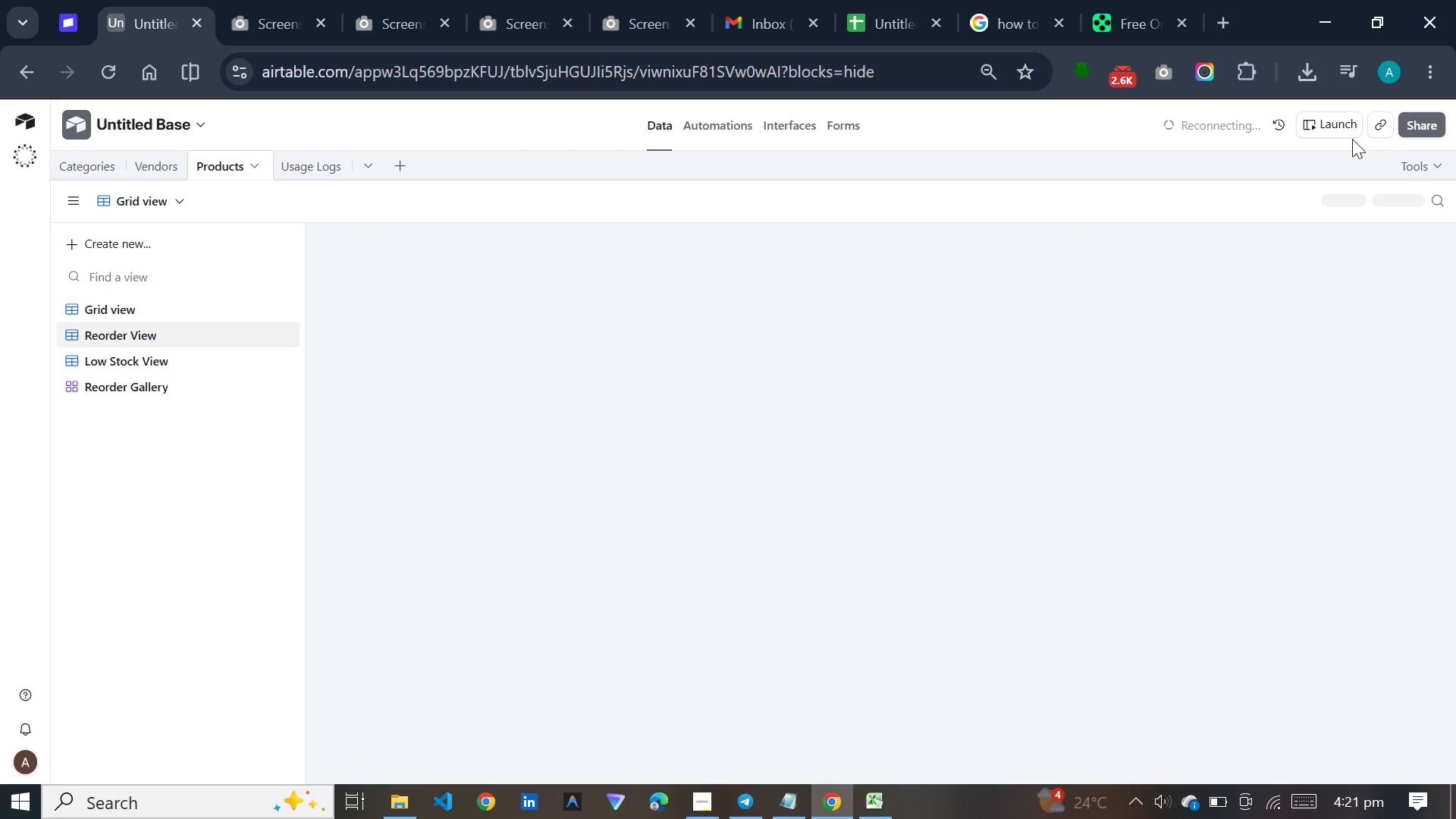 
mouse_move([1195, 115])
 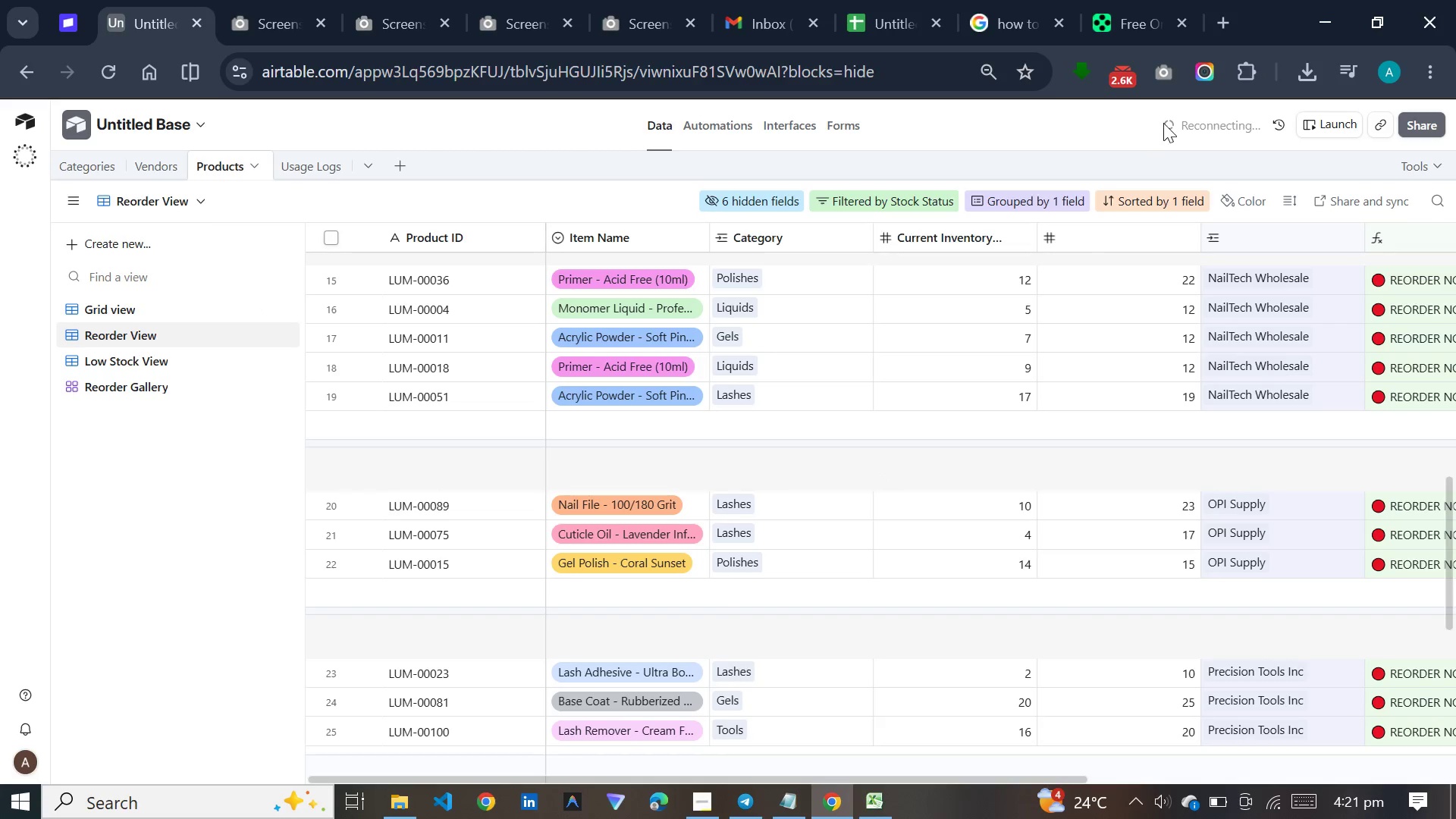 
mouse_move([1173, 120])
 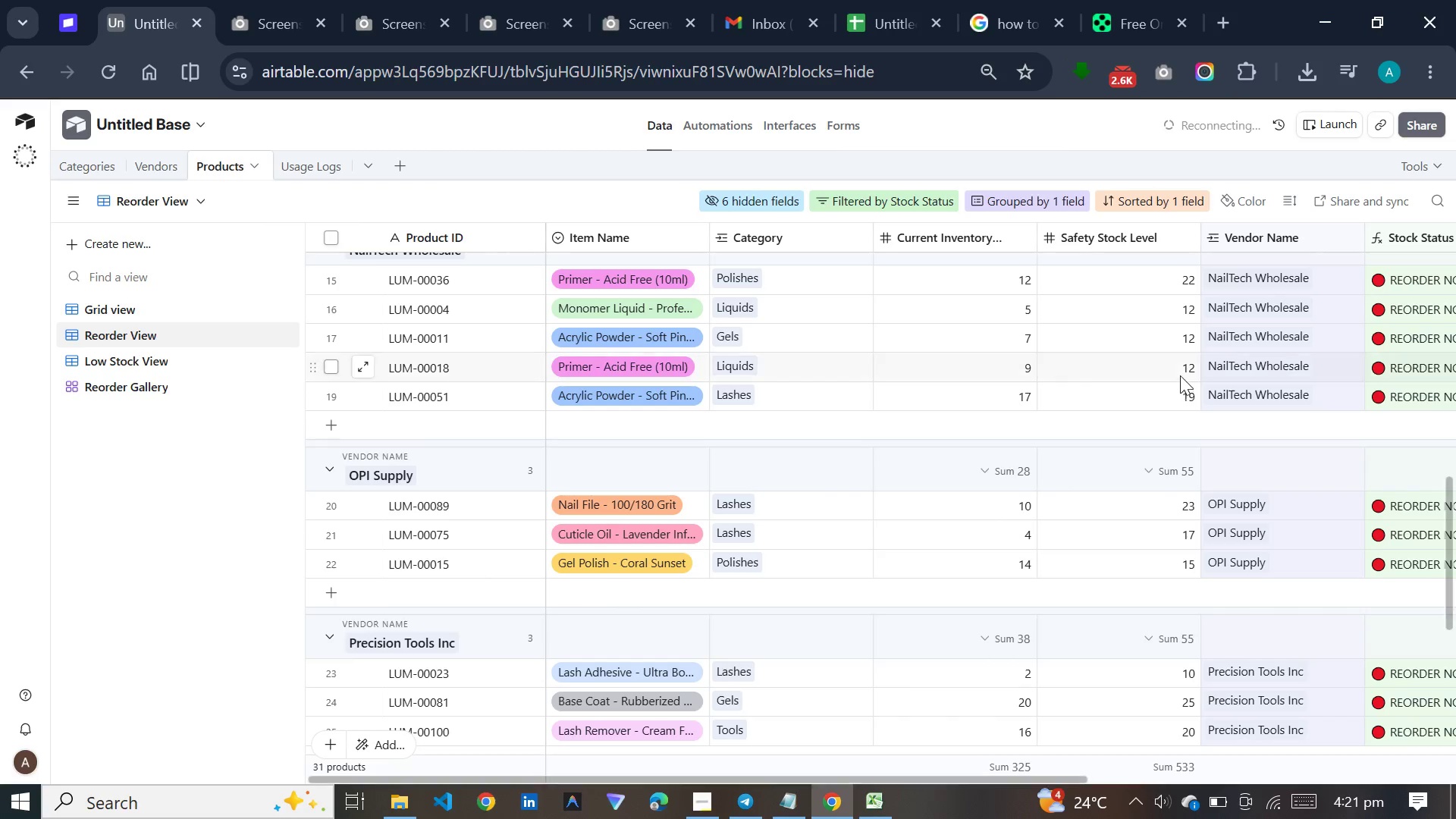 
scroll: coordinate [1178, 329], scroll_direction: up, amount: 30.0
 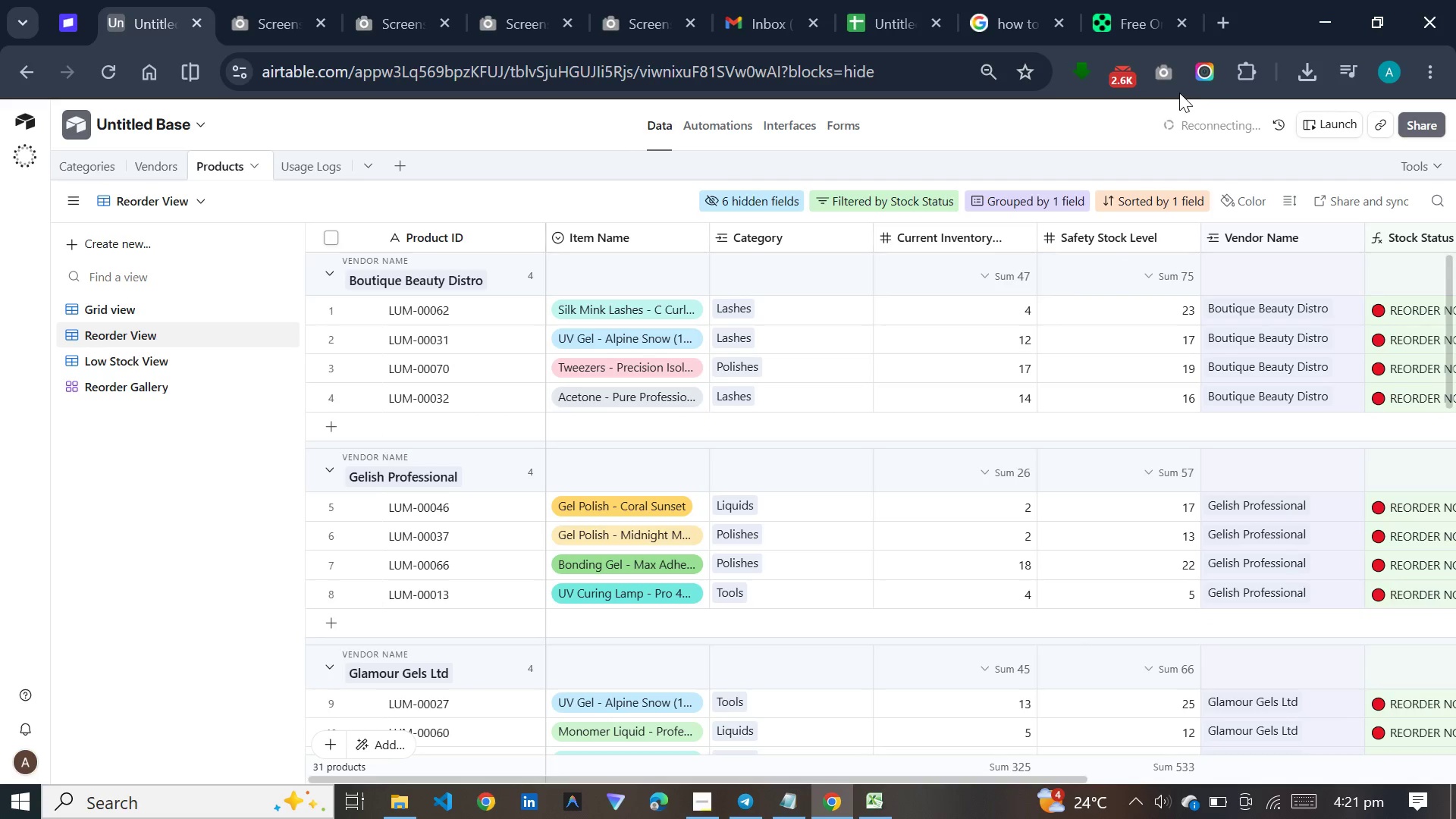 
left_click([1169, 73])
 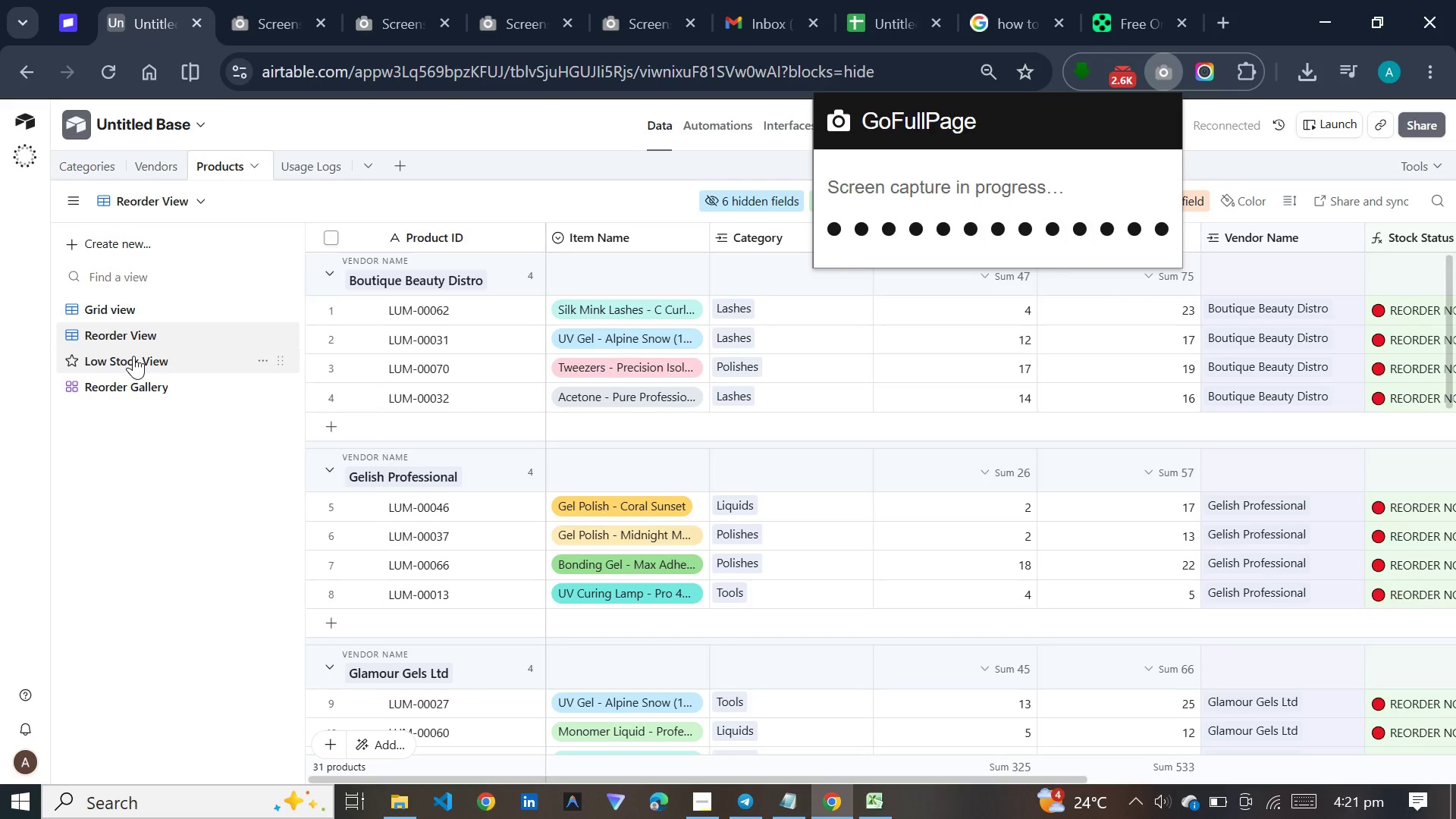 
wait(8.25)
 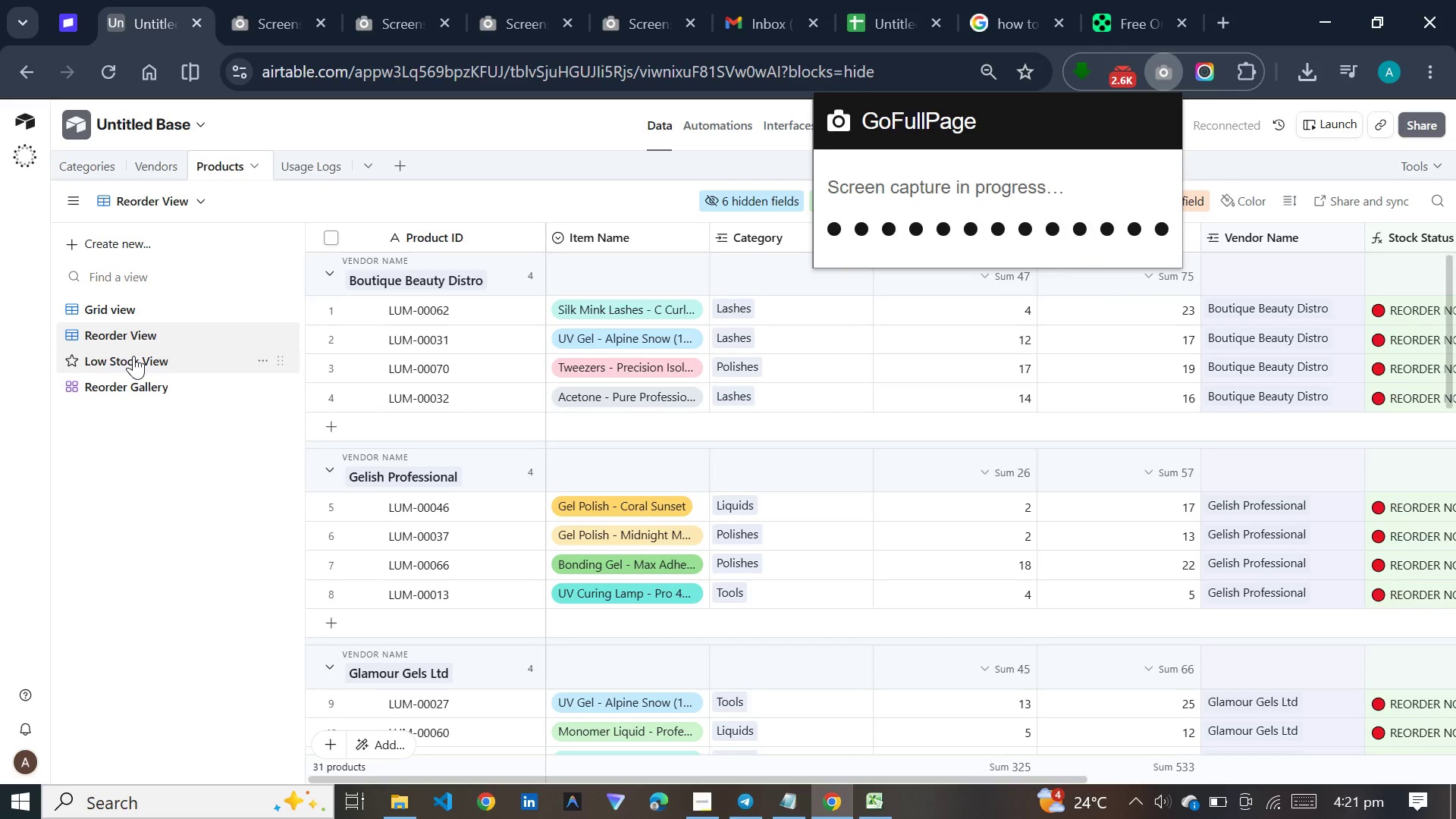 
left_click_drag(start_coordinate=[96, 0], to_coordinate=[103, 0])
 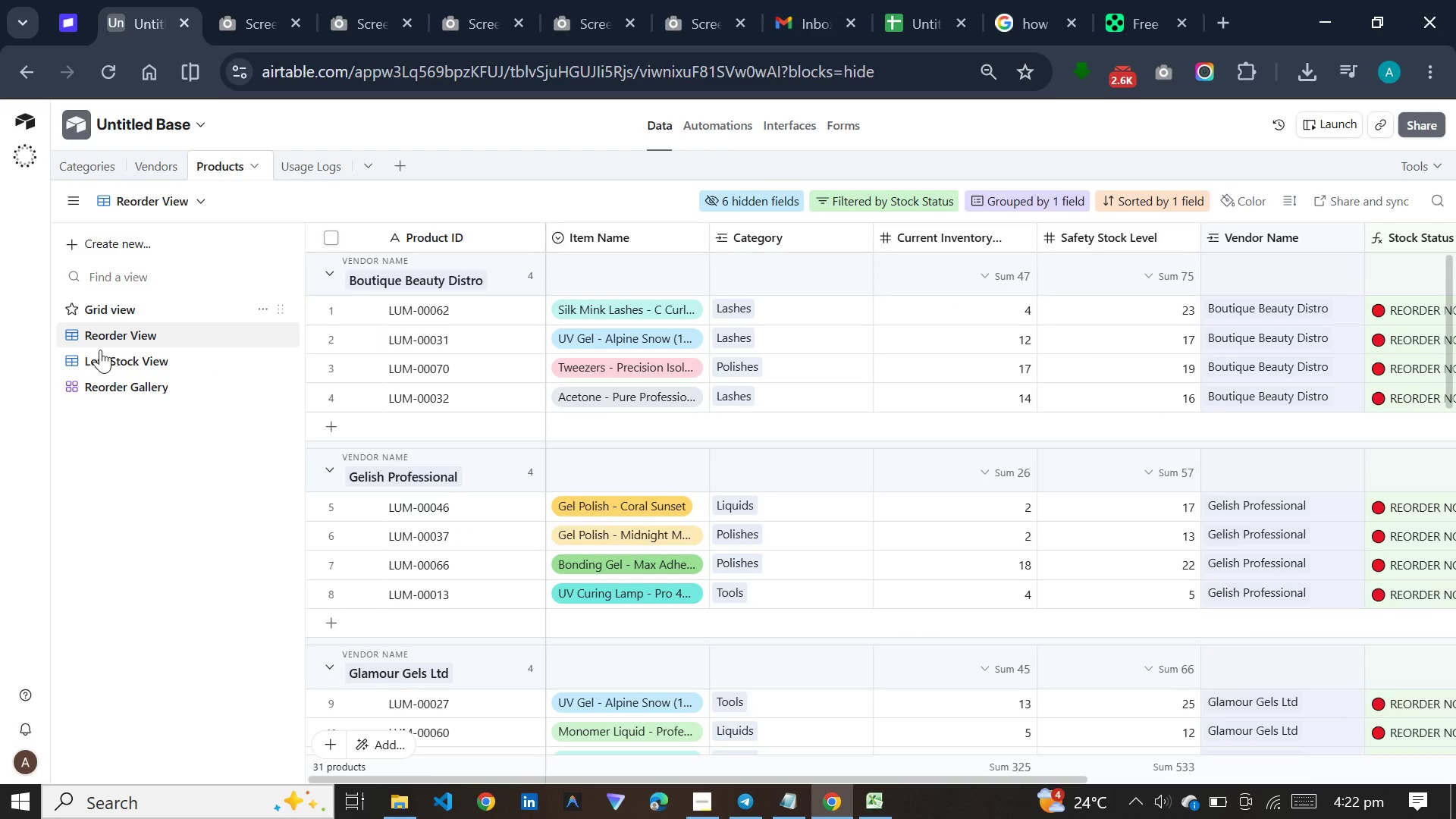 
left_click([100, 350])
 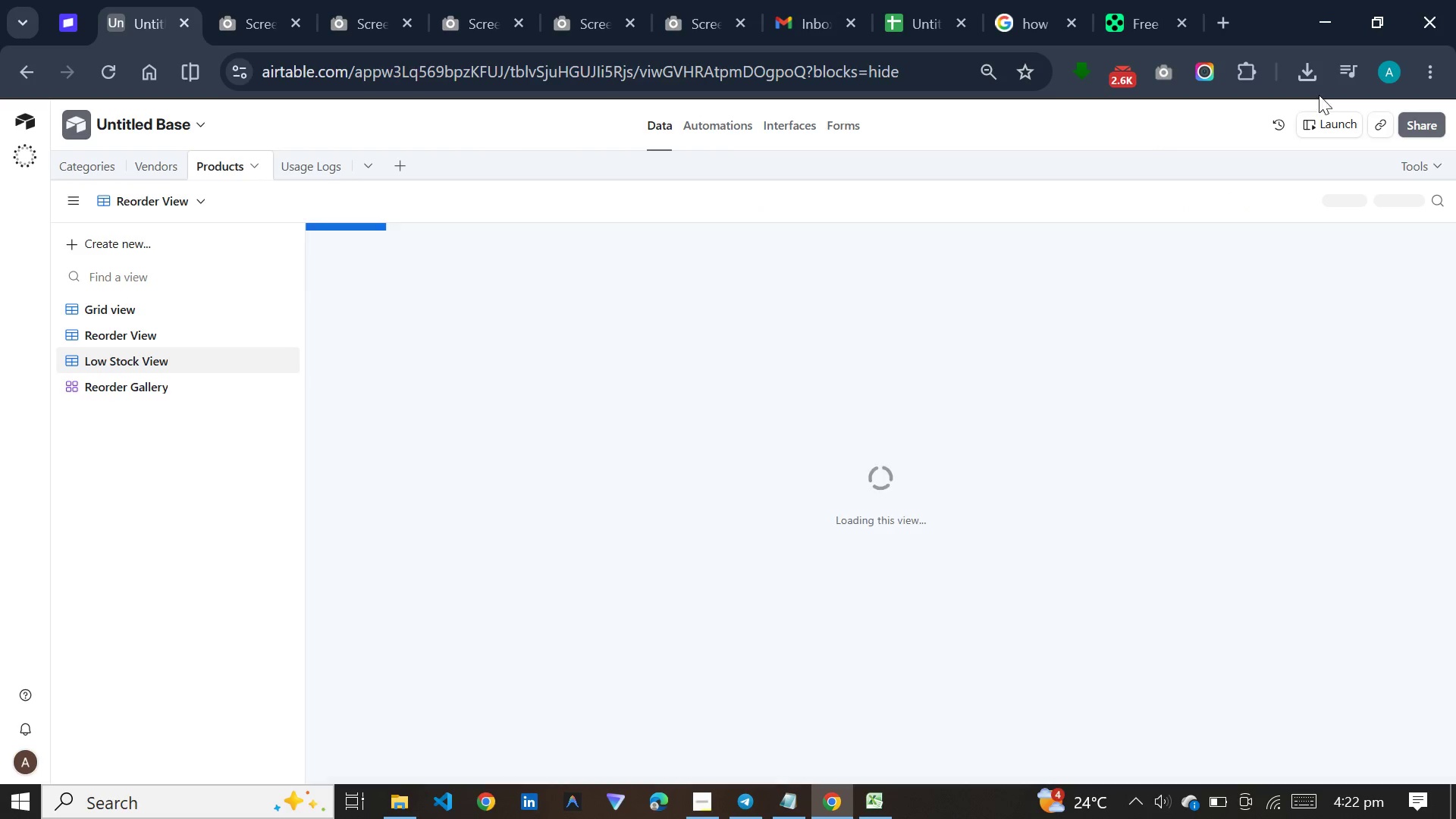 
mouse_move([1166, 82])
 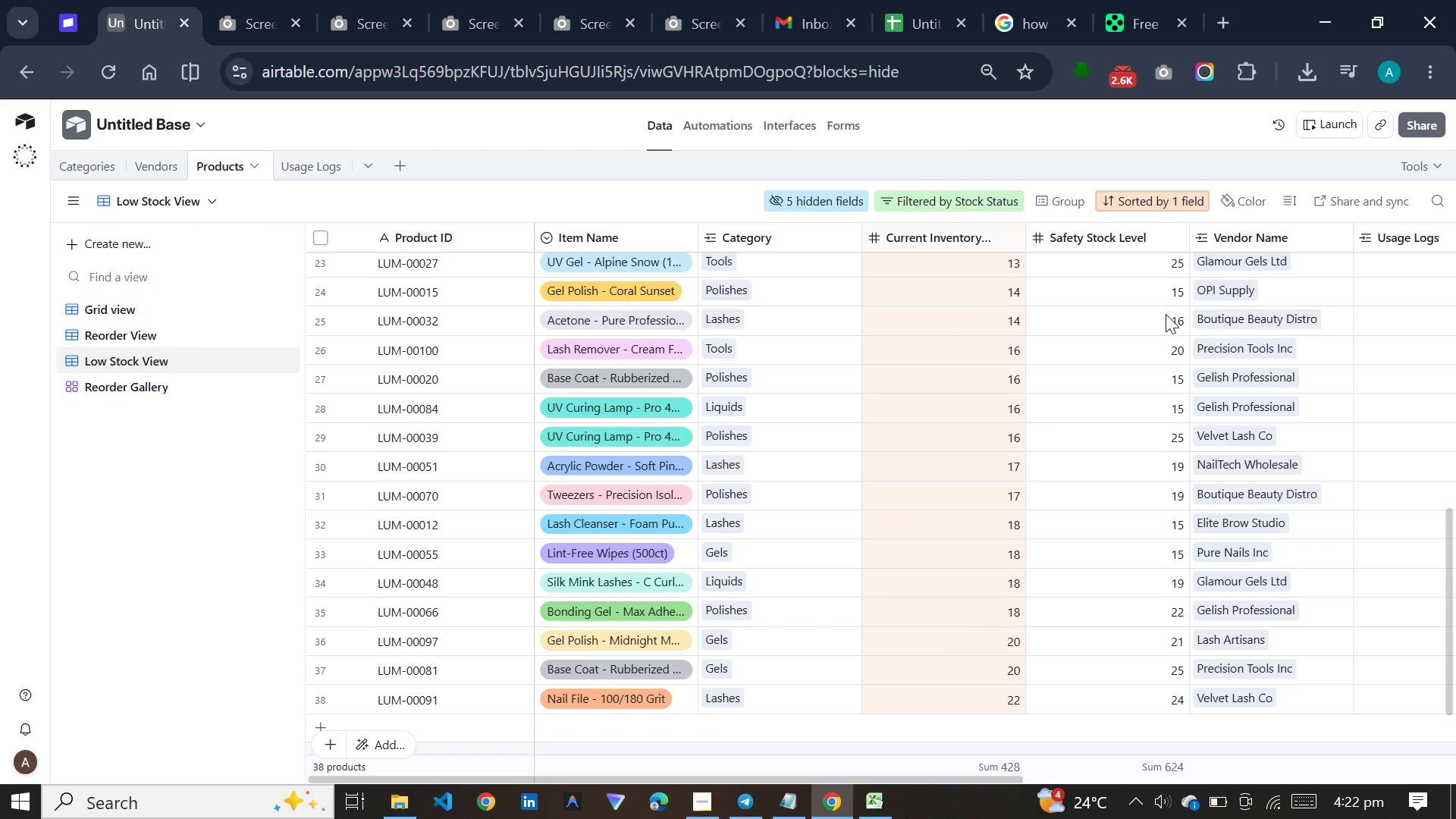 
scroll: coordinate [1200, 346], scroll_direction: up, amount: 33.0
 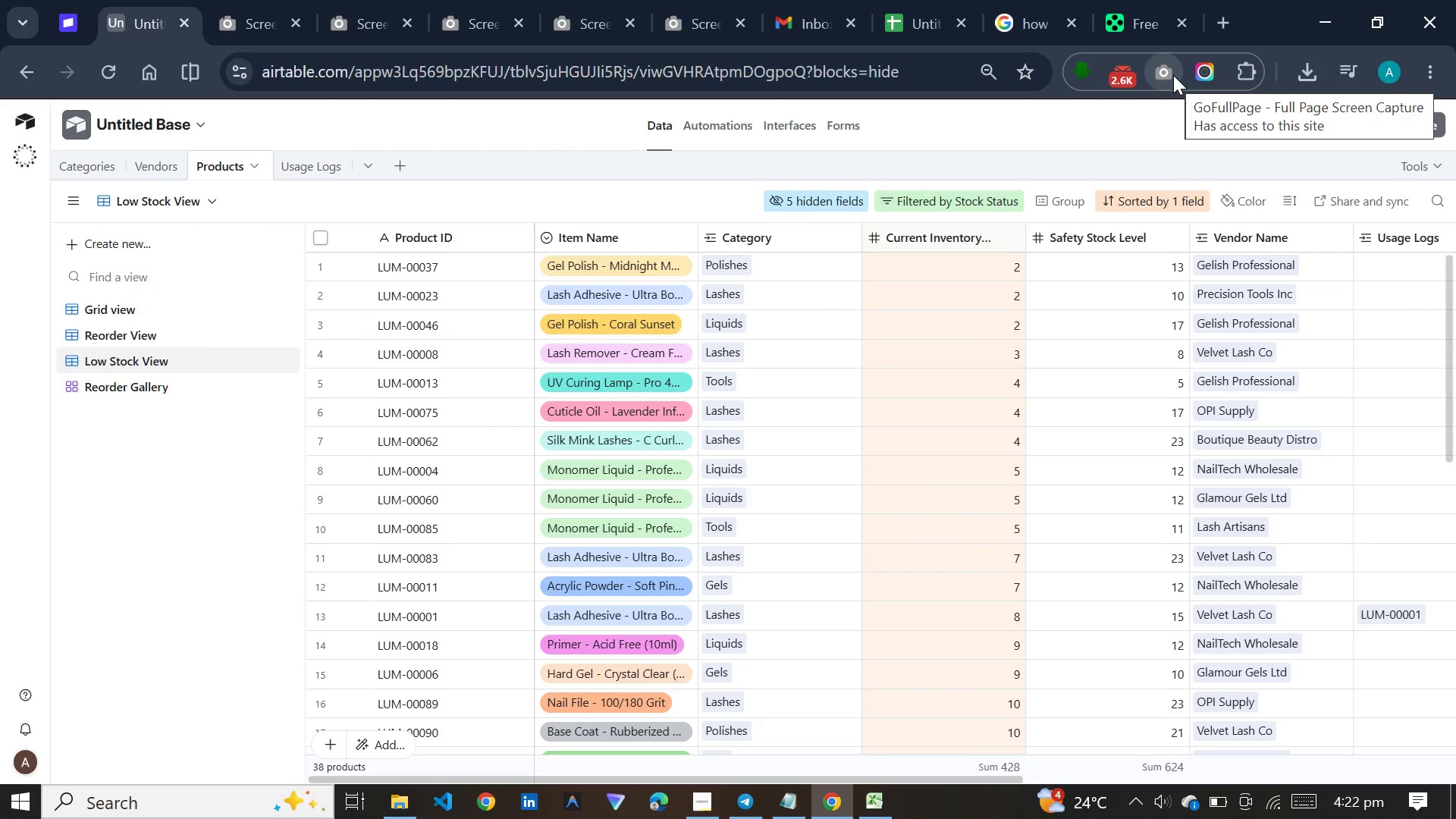 
left_click([1173, 75])
 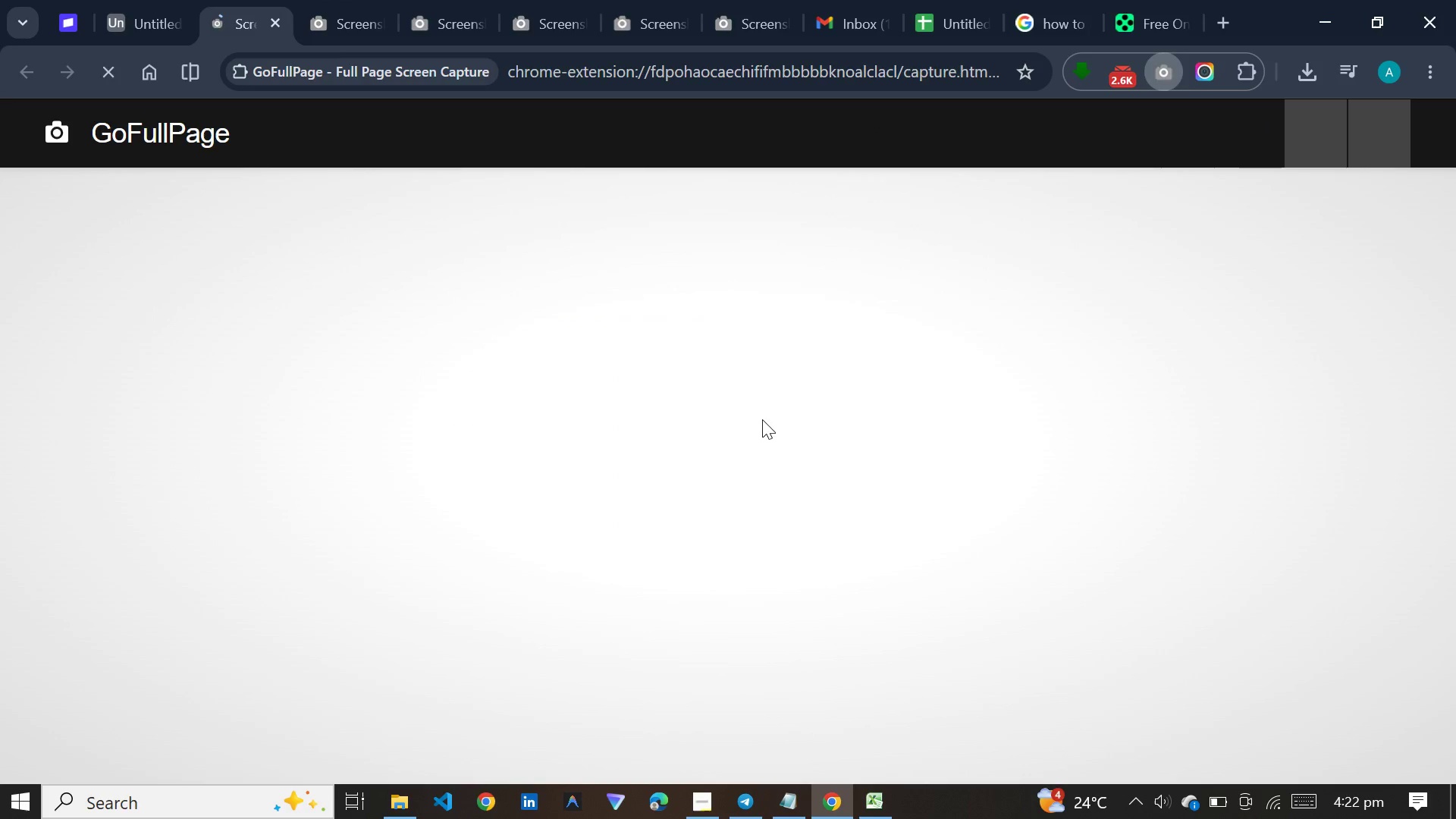 
left_click([127, 23])
 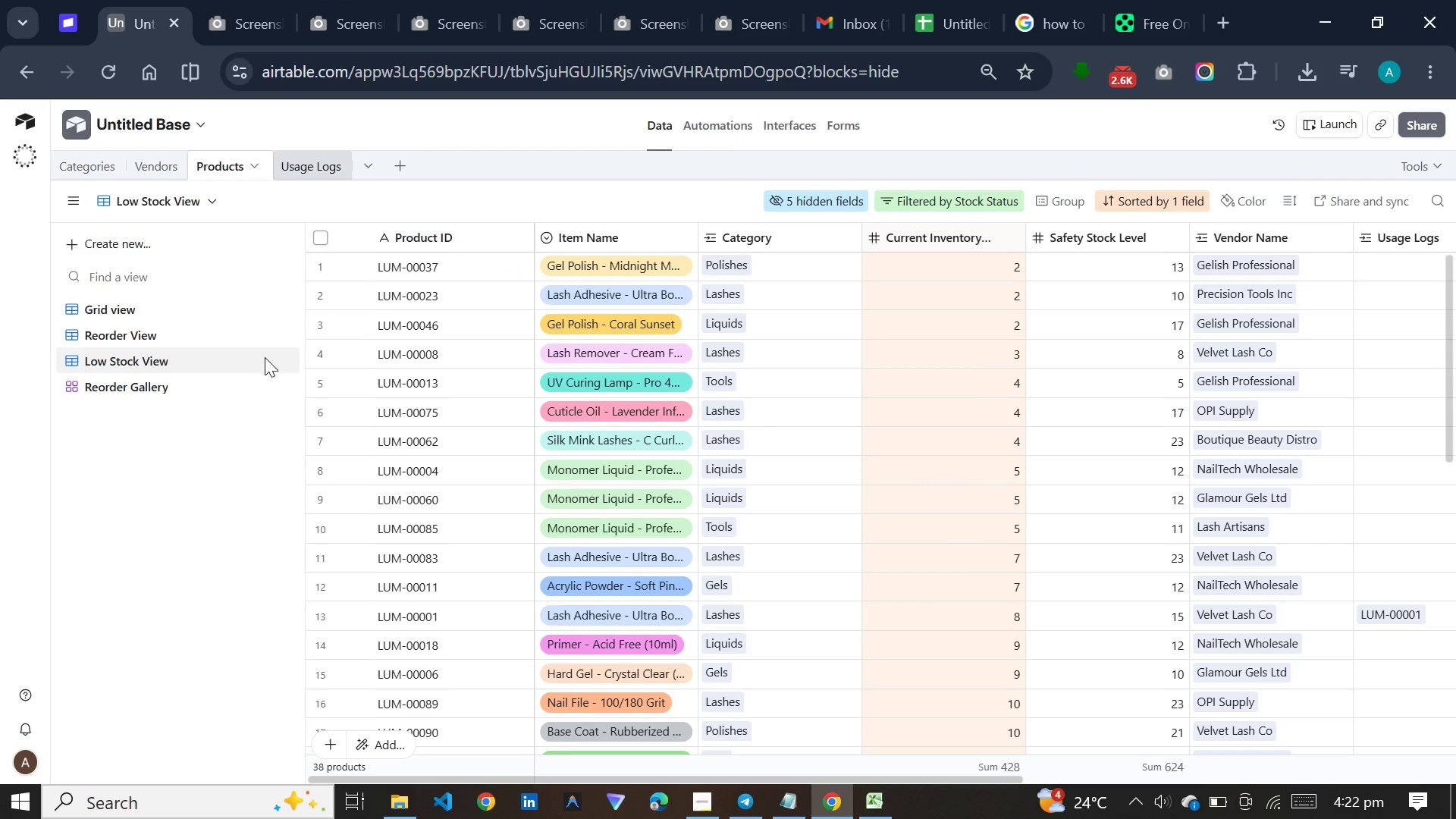 
left_click([141, 384])
 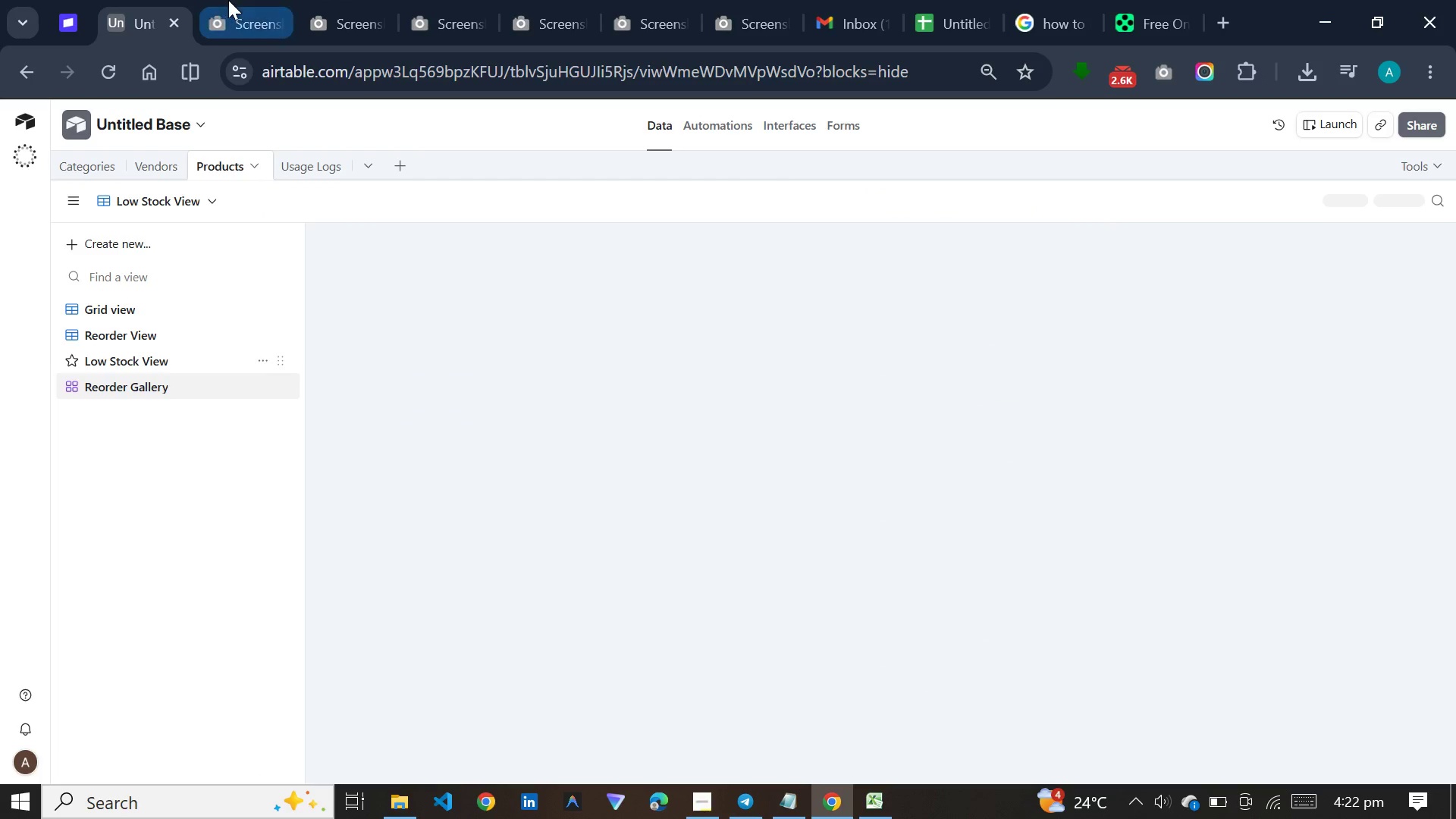 
left_click([229, 0])
 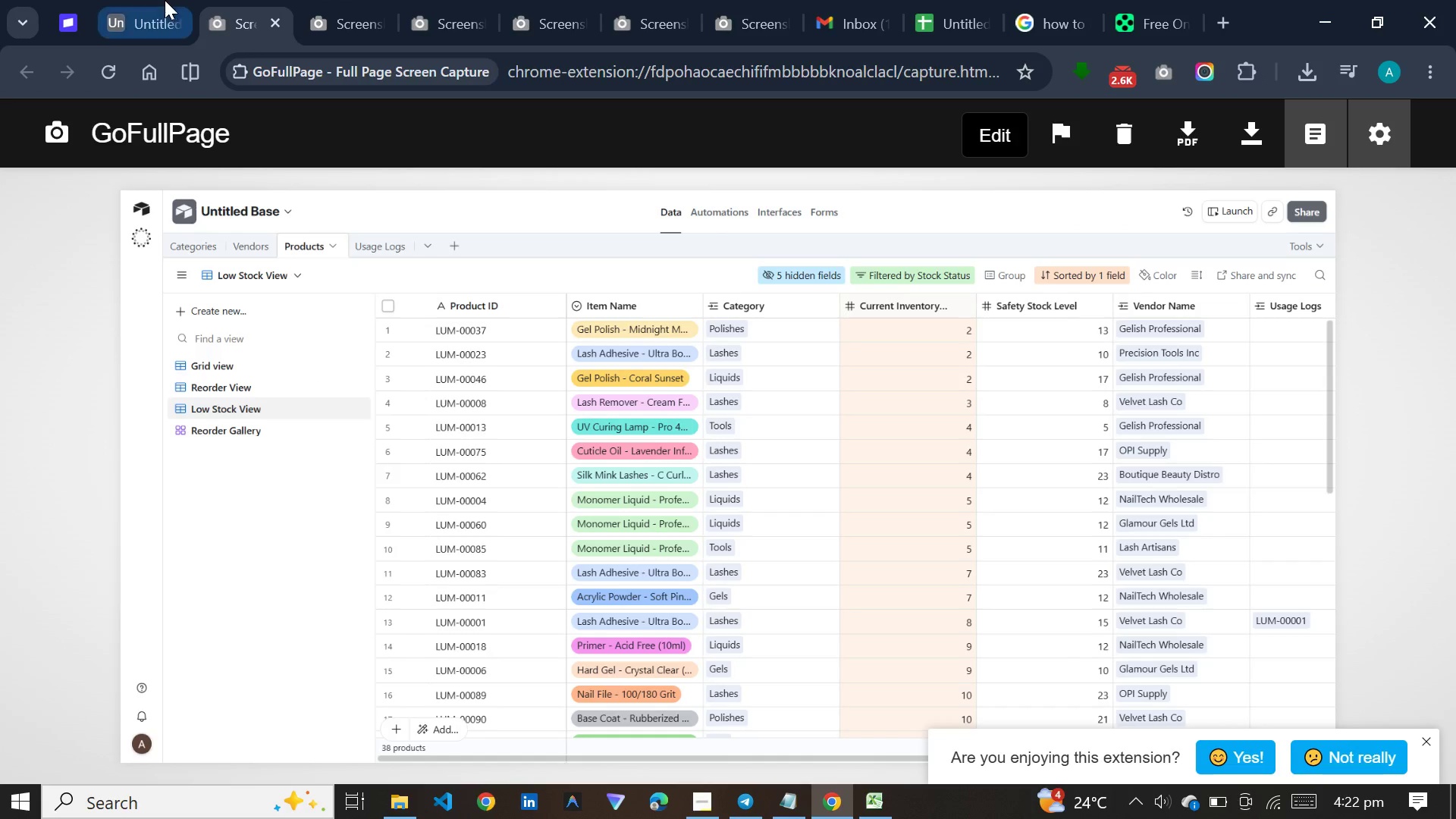 
left_click([140, 2])
 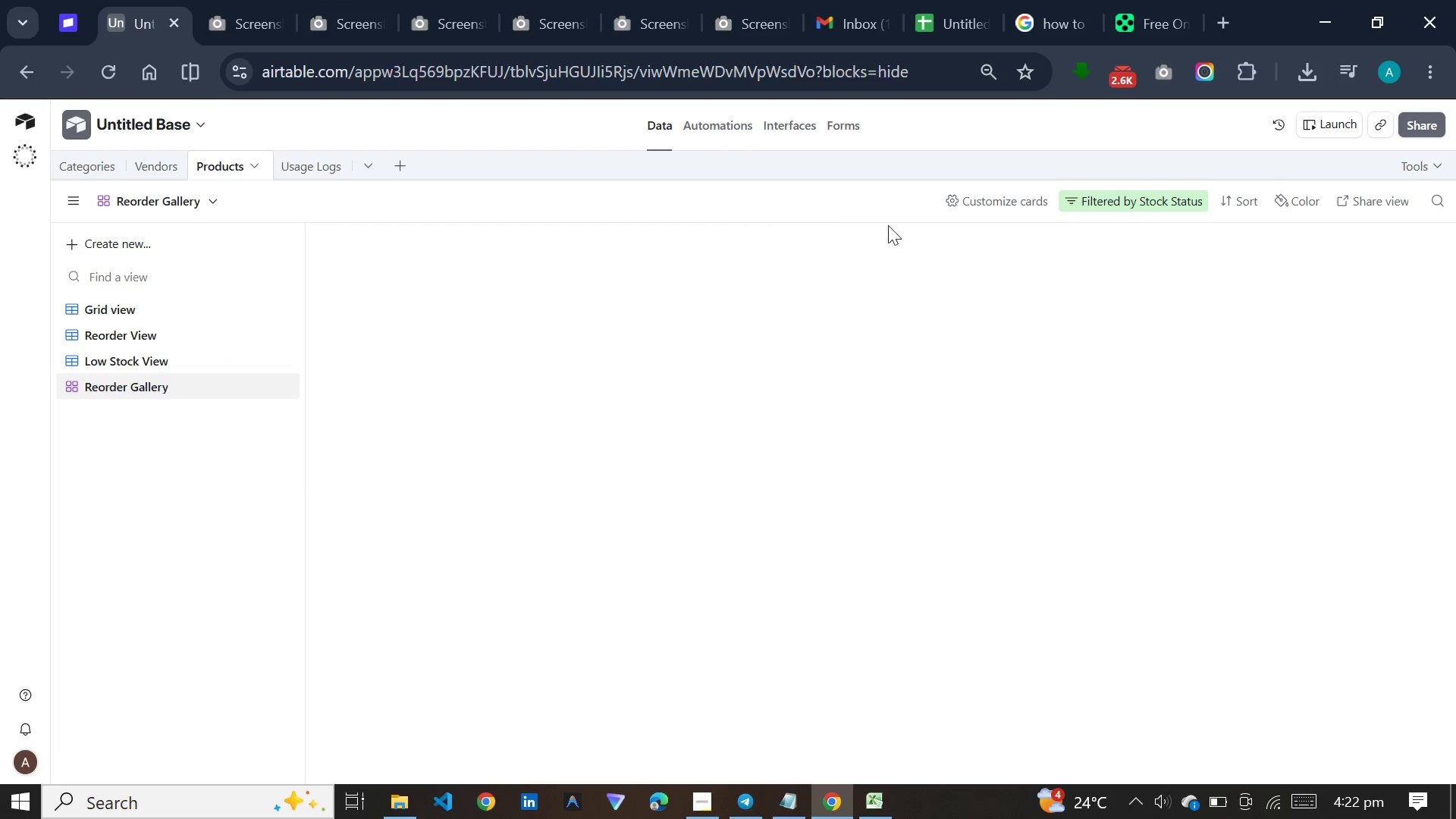 
mouse_move([1181, 312])
 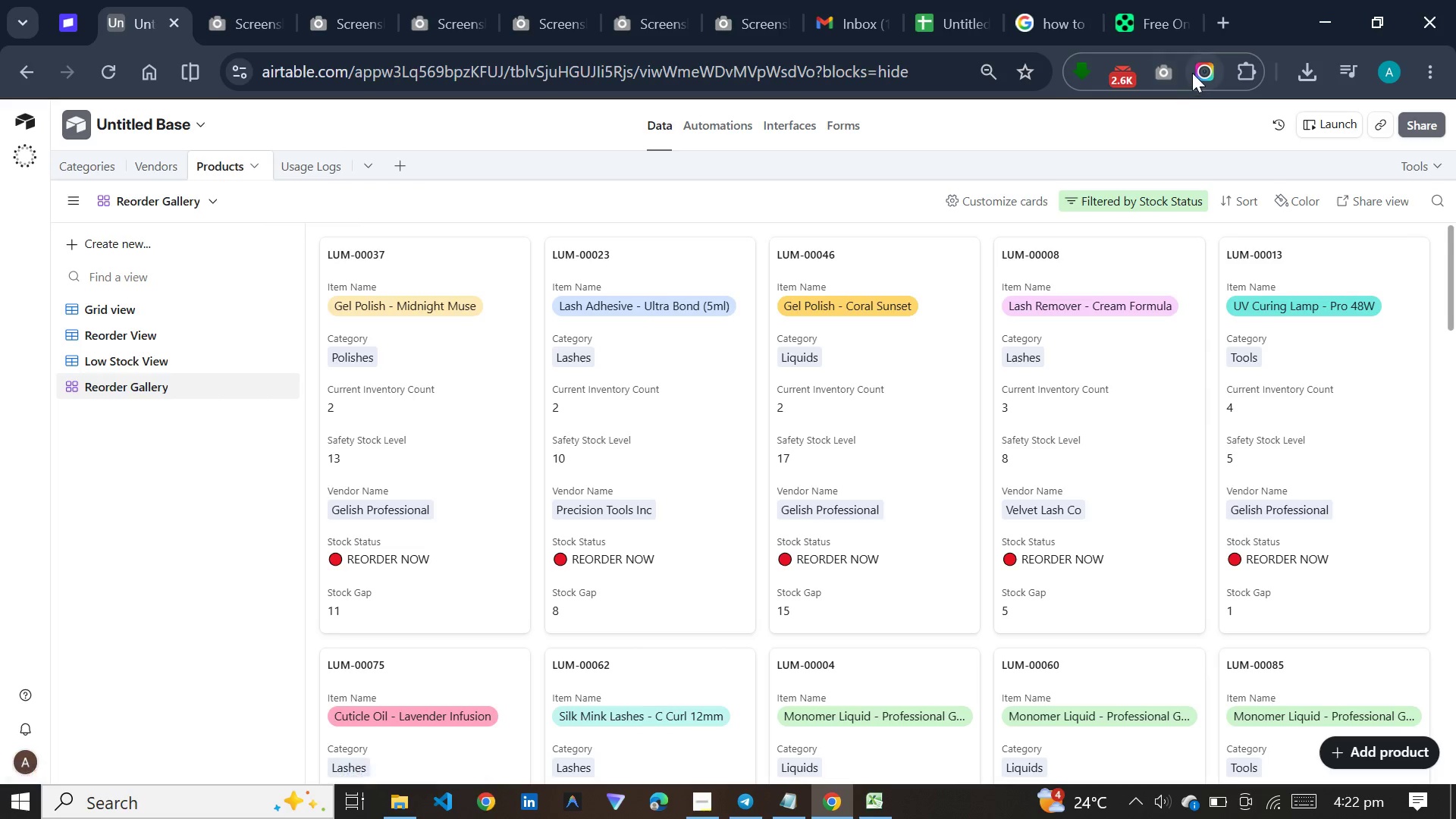 
left_click([1192, 73])
 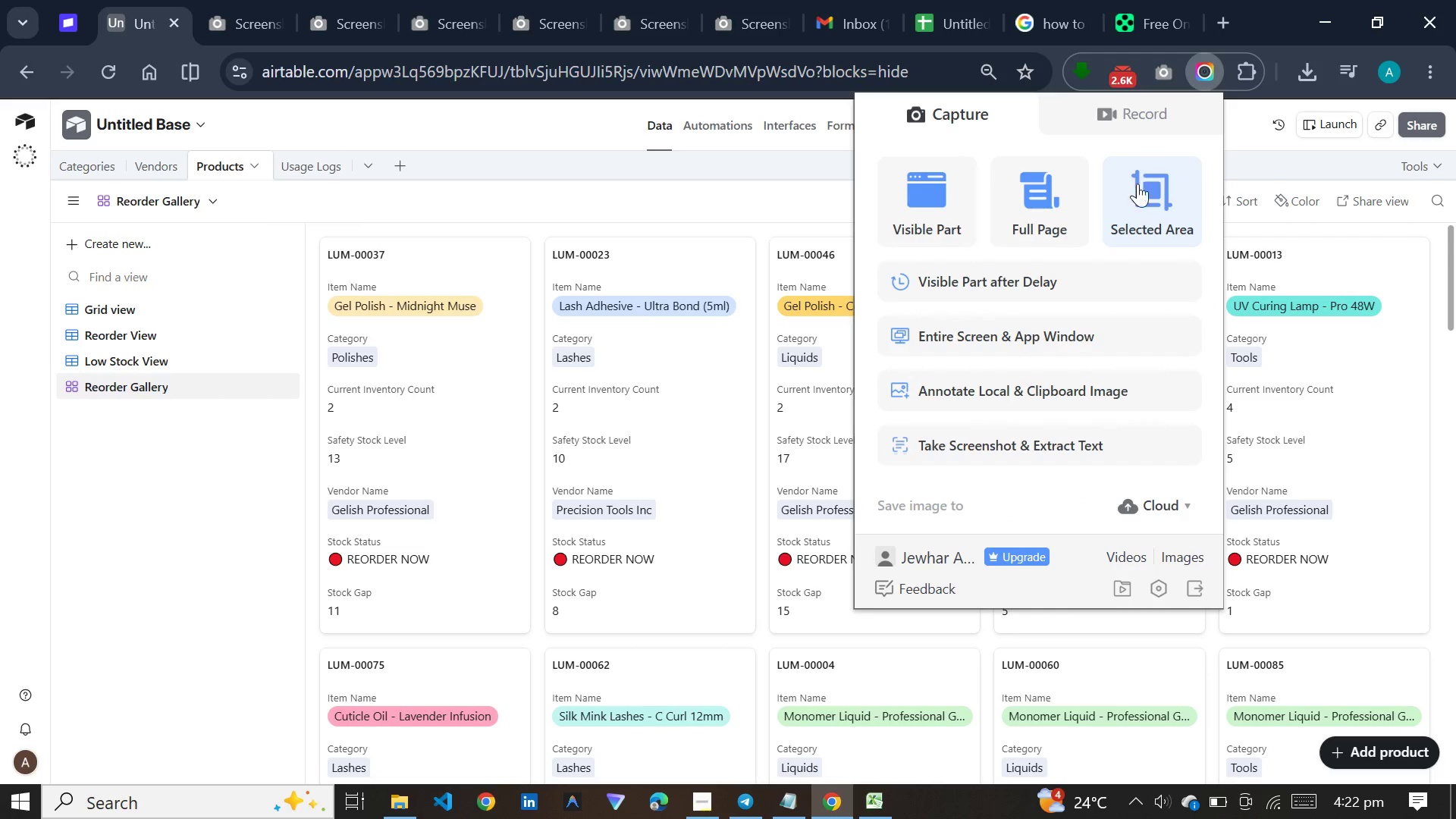 
left_click([1134, 190])
 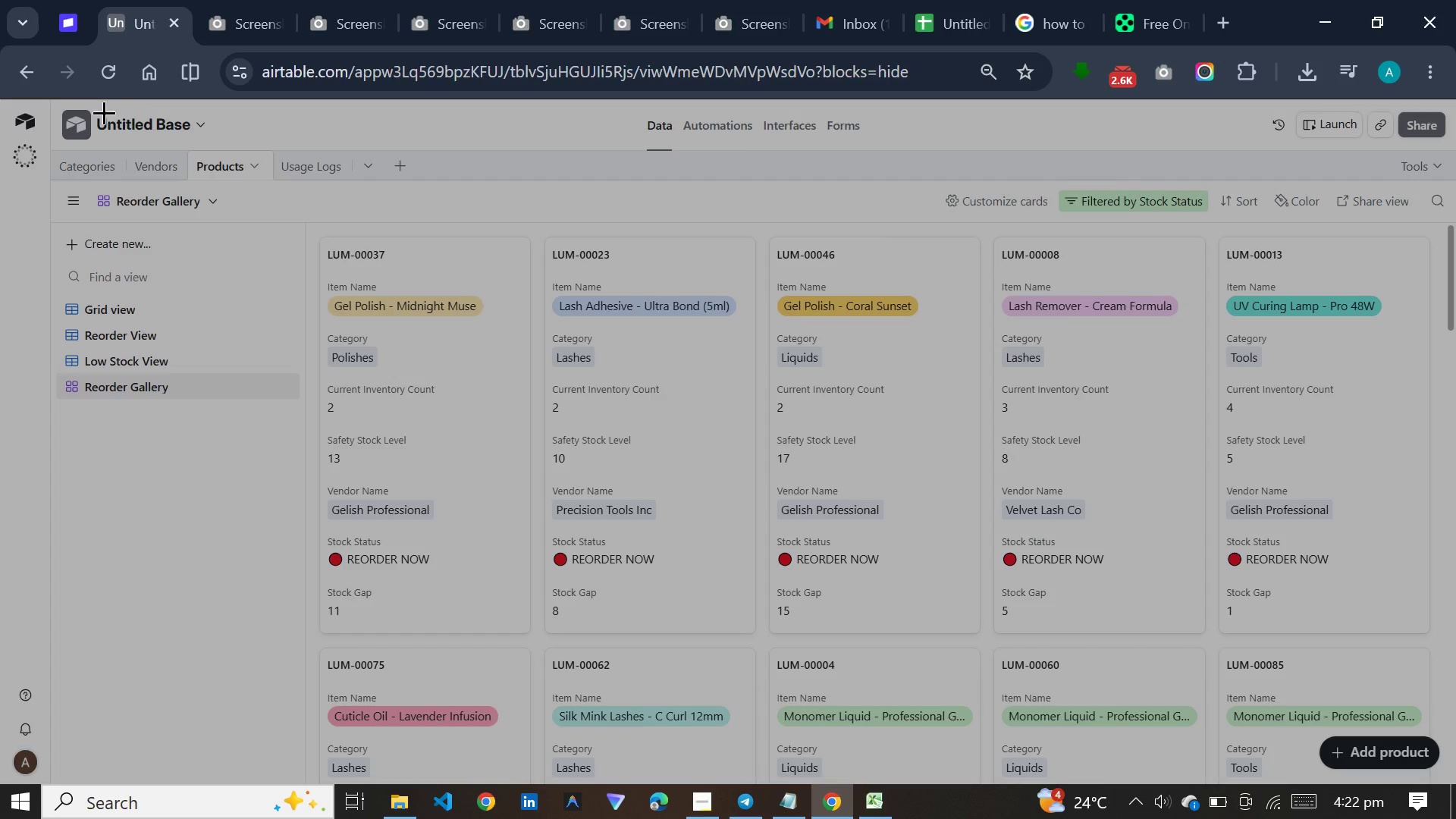 
left_click_drag(start_coordinate=[36, 100], to_coordinate=[1454, 781])
 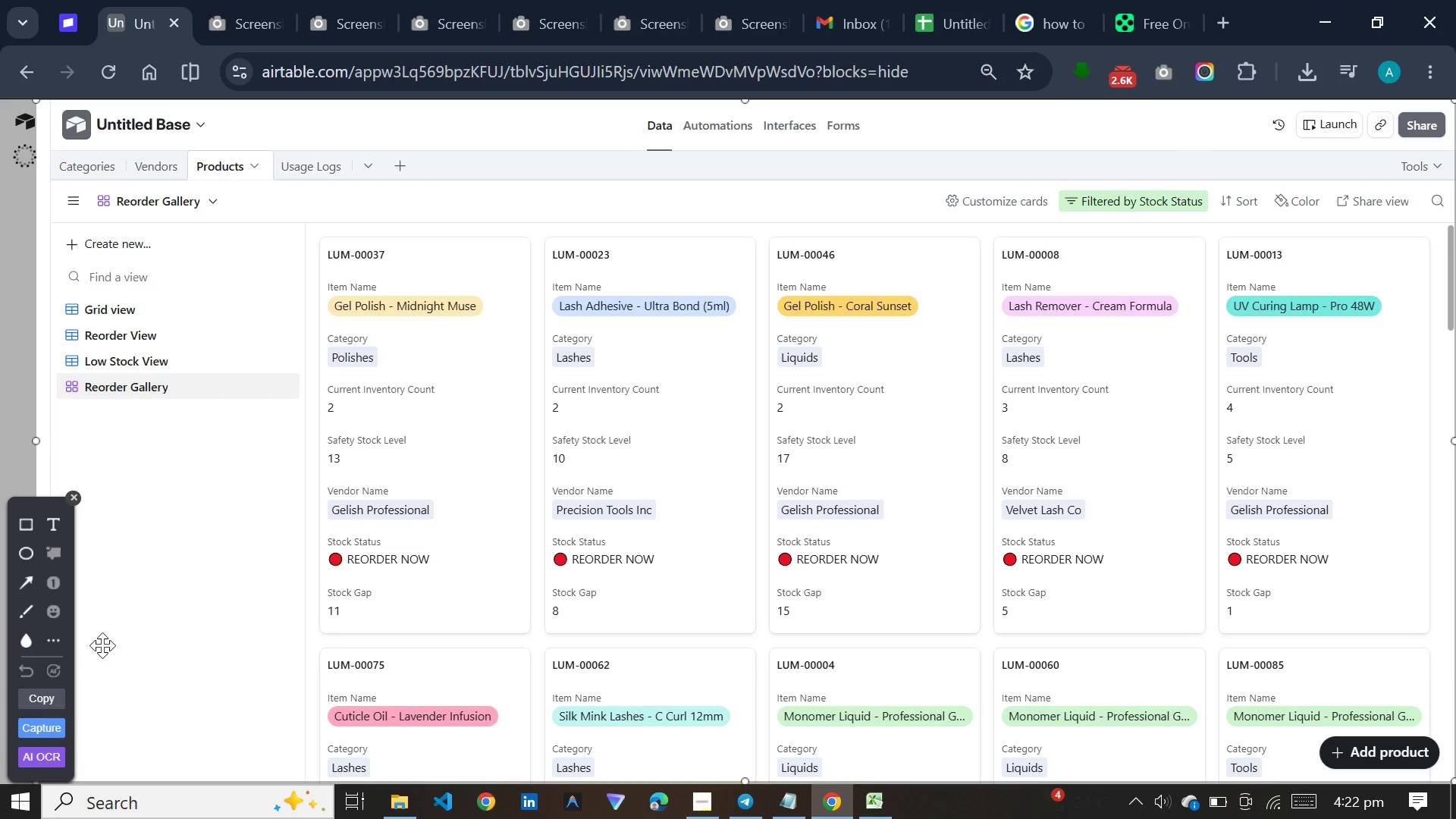 
left_click([55, 723])
 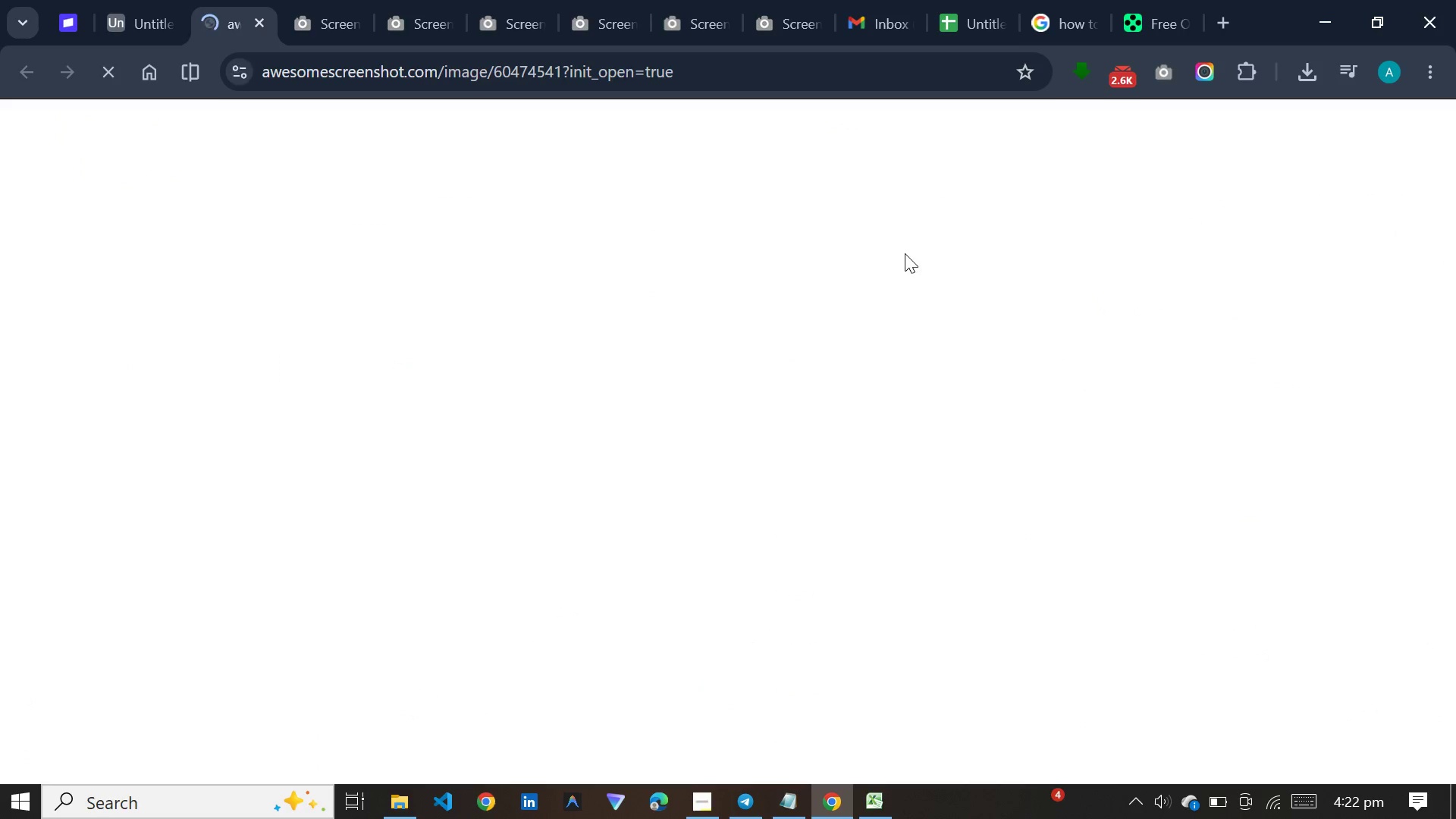 
mouse_move([151, 5])
 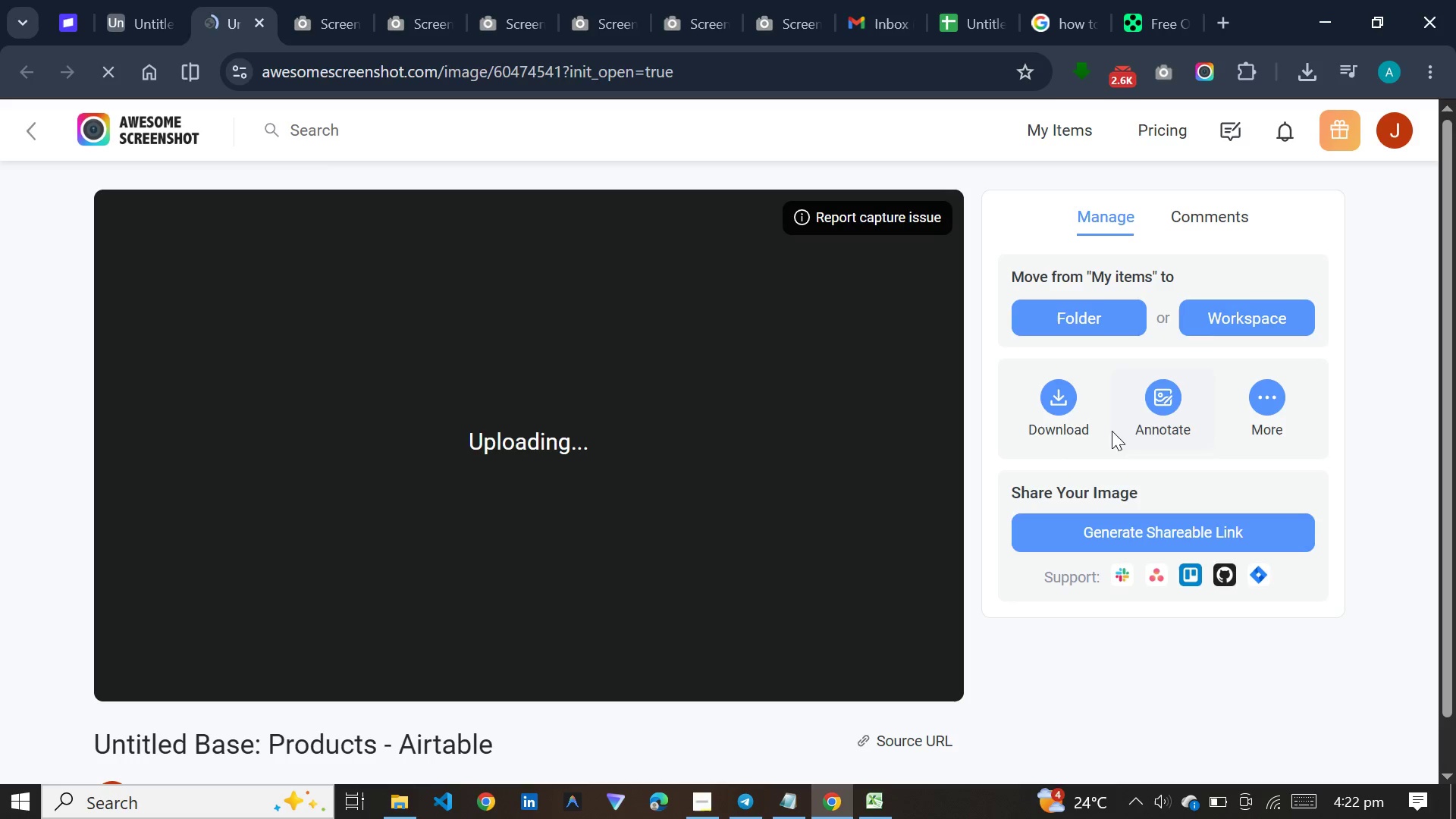 
left_click([1073, 417])
 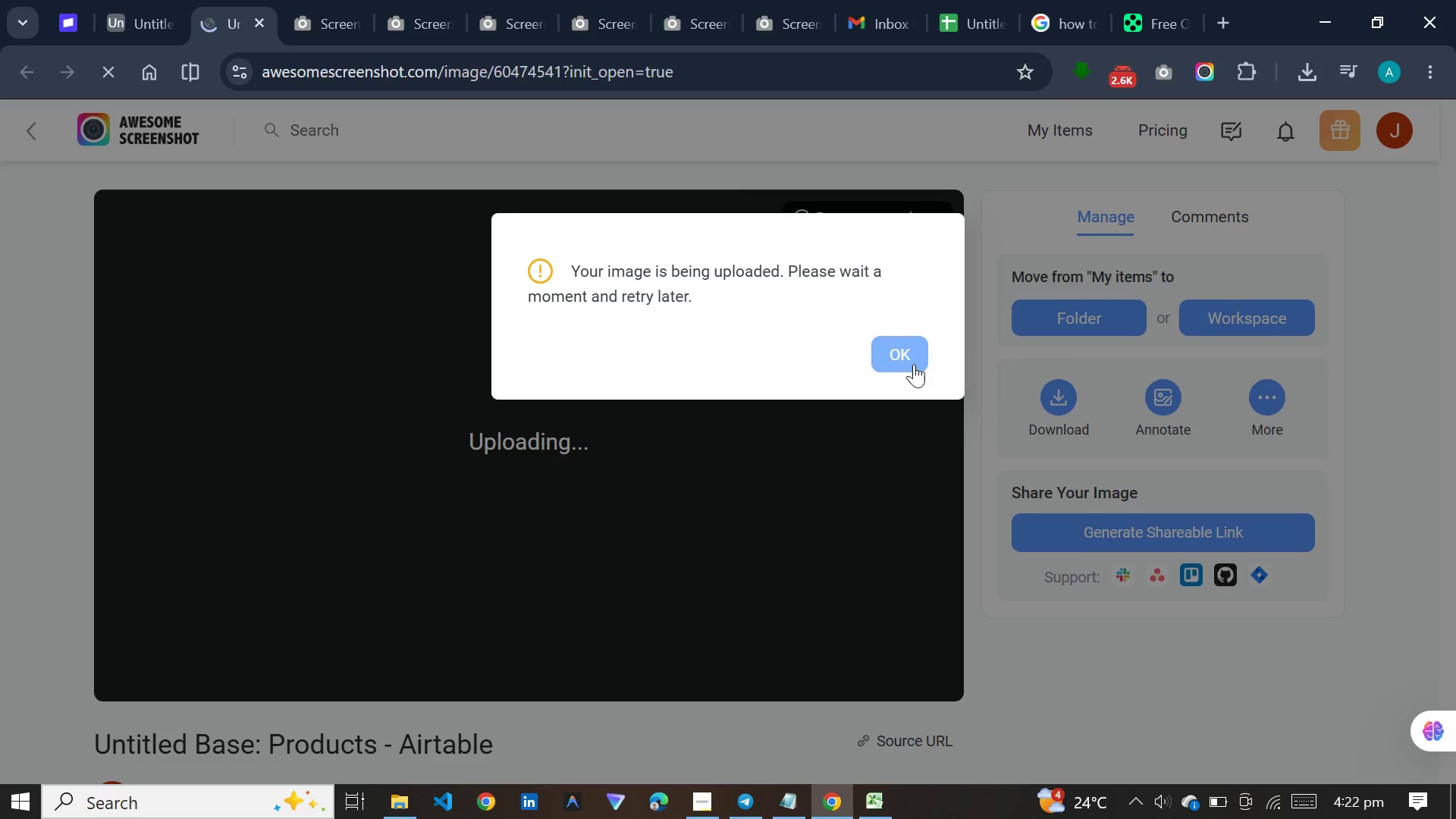 
left_click([912, 360])
 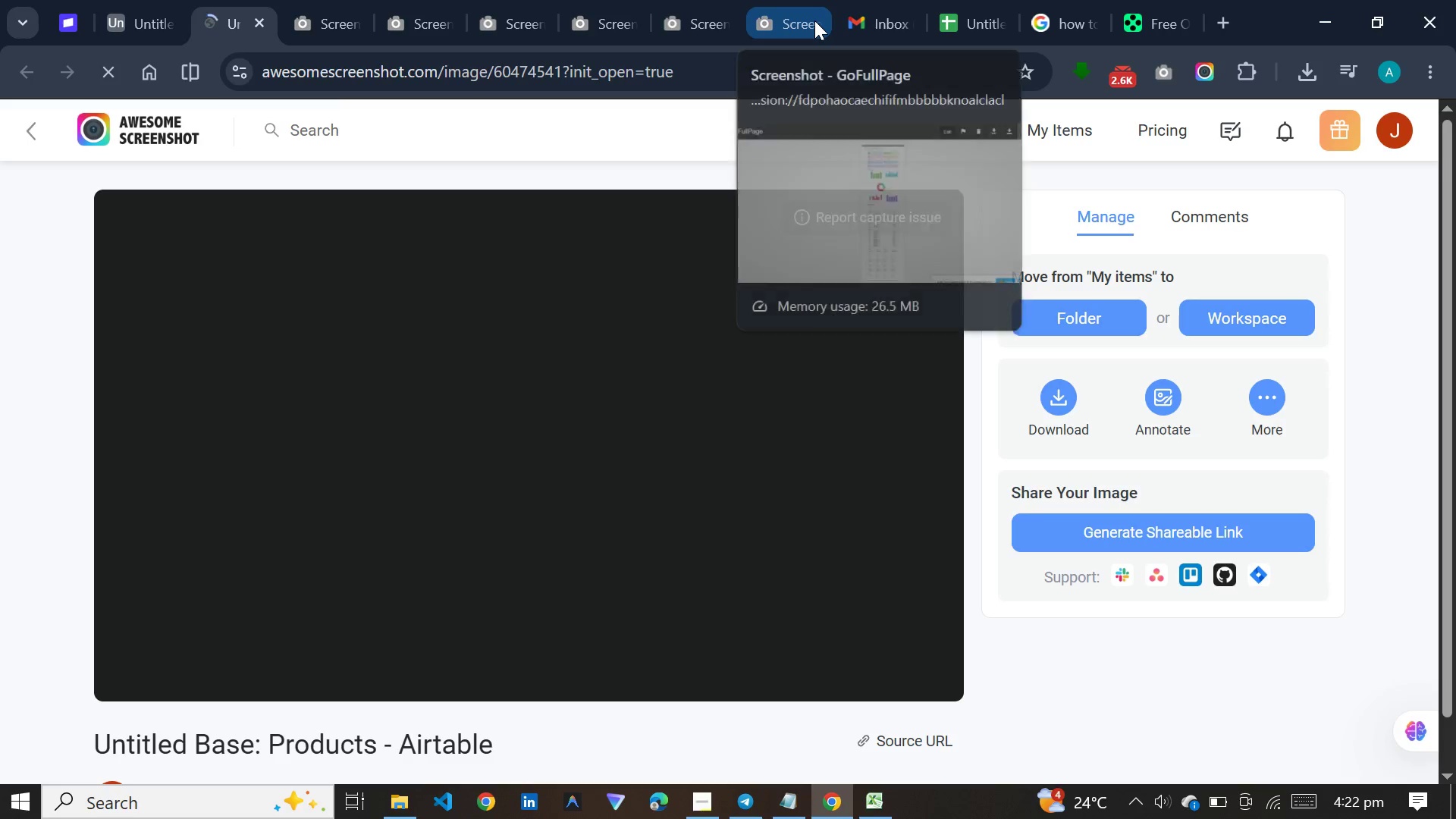 
left_click([807, 17])
 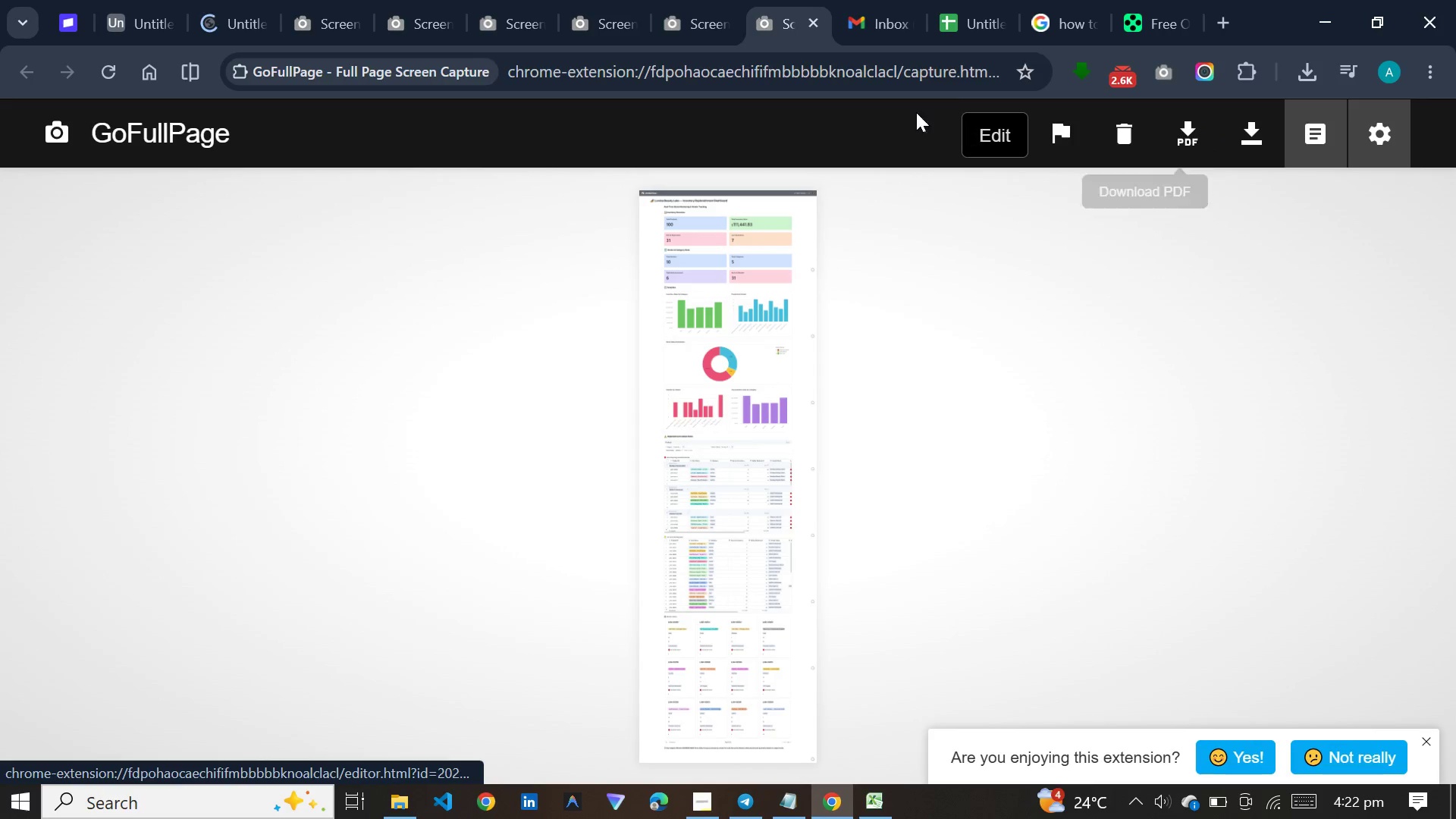 
left_click([685, 0])
 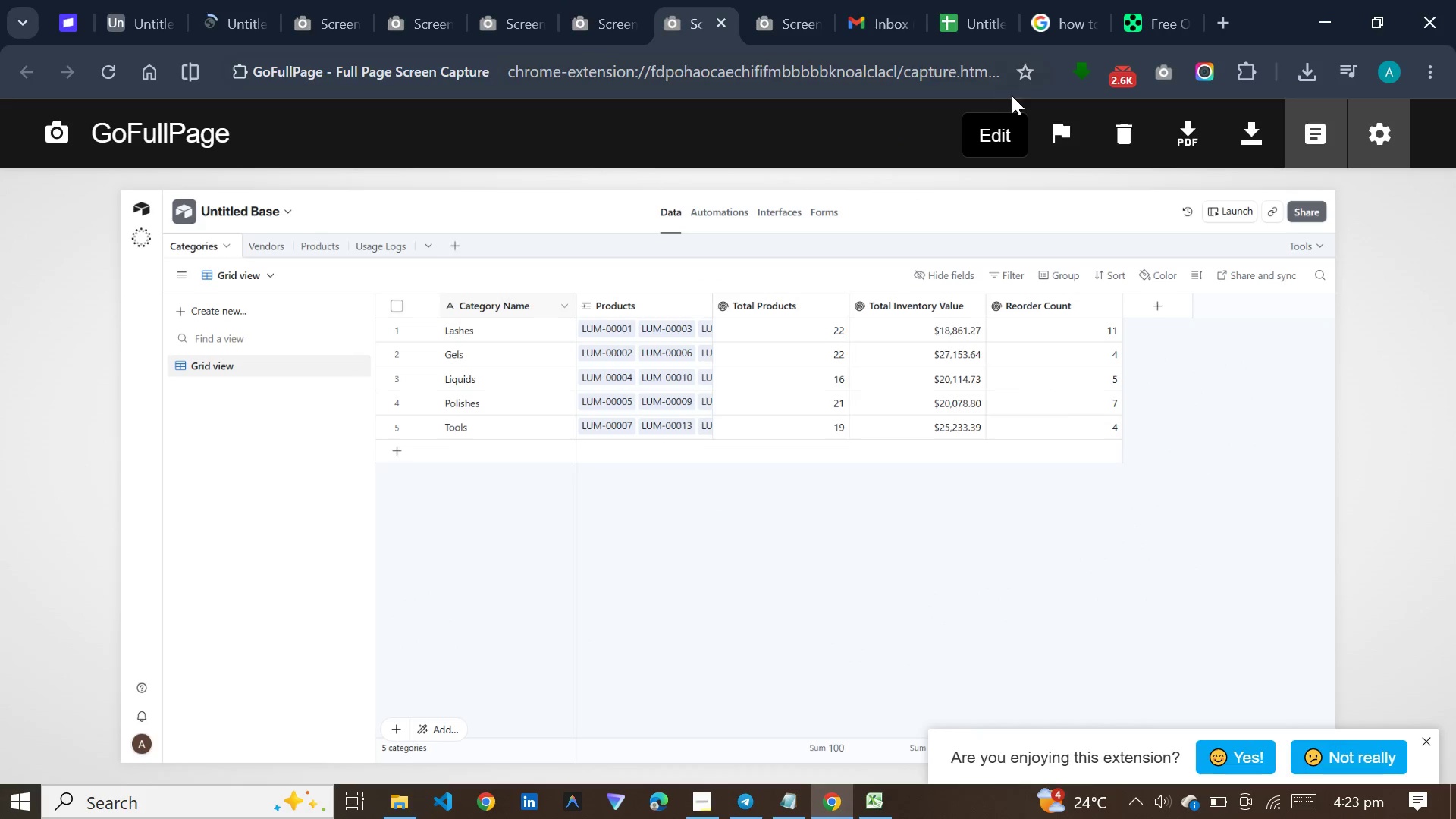 
wait(5.17)
 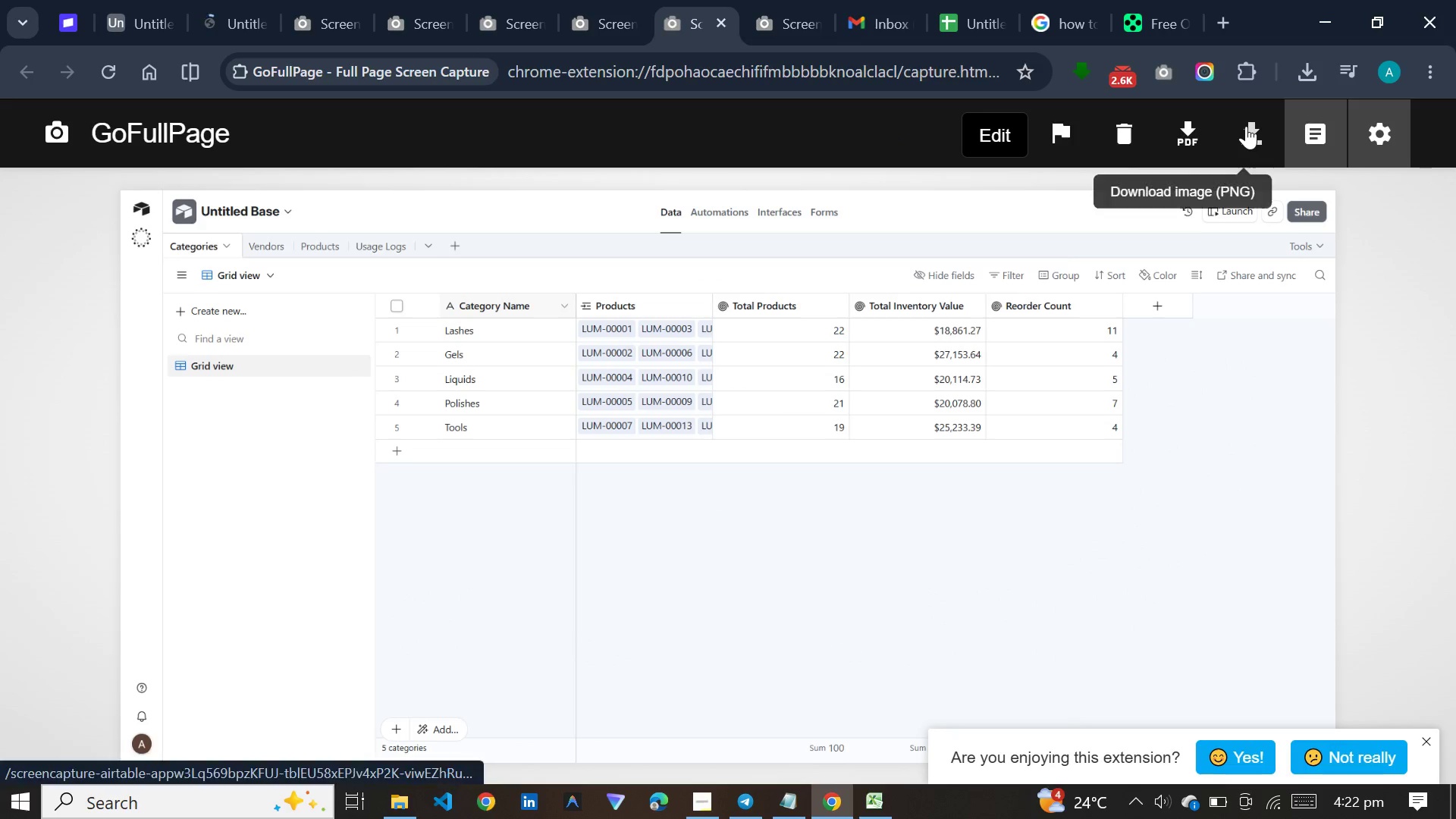 
left_click([1247, 133])
 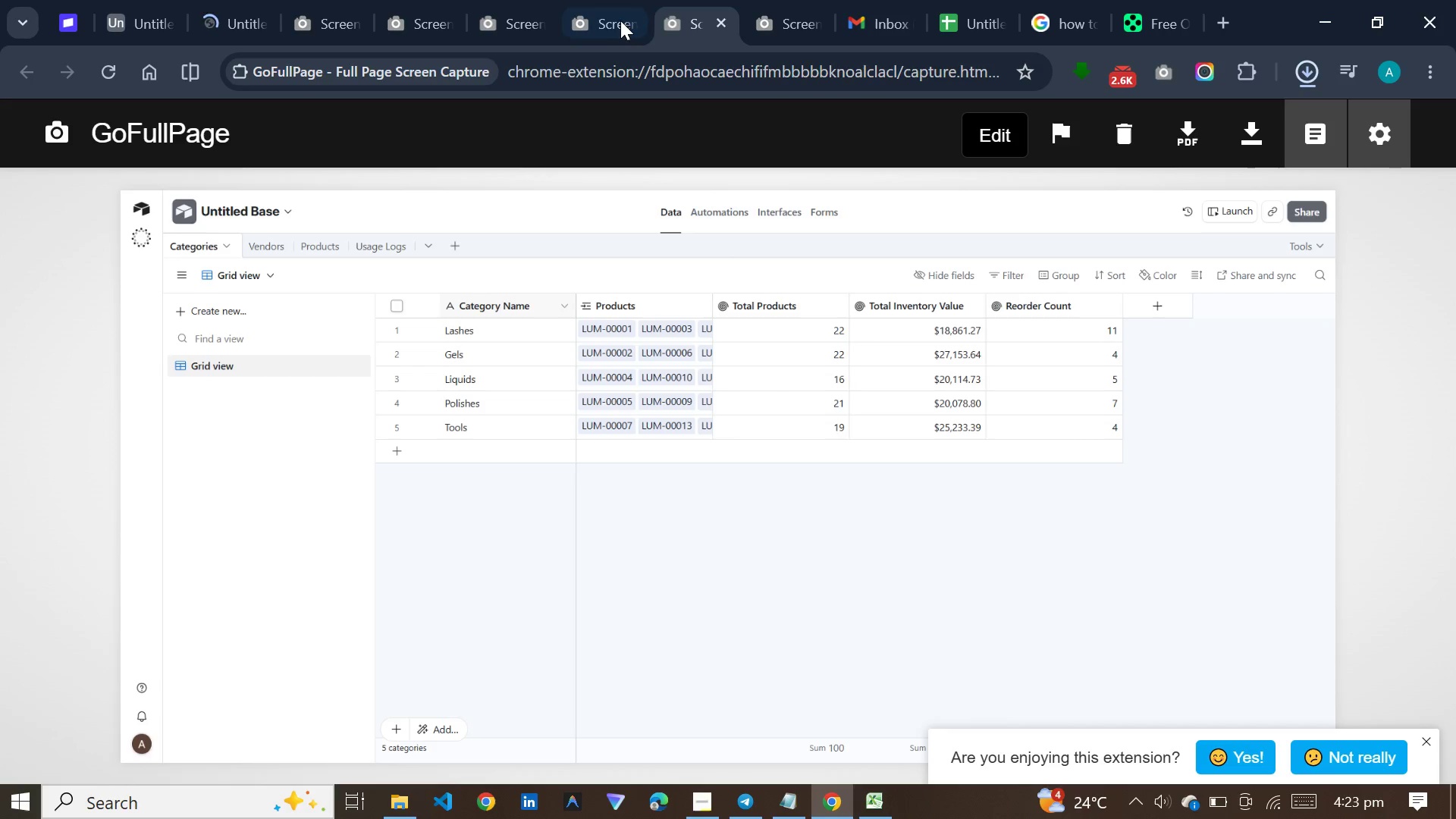 
left_click([610, 20])
 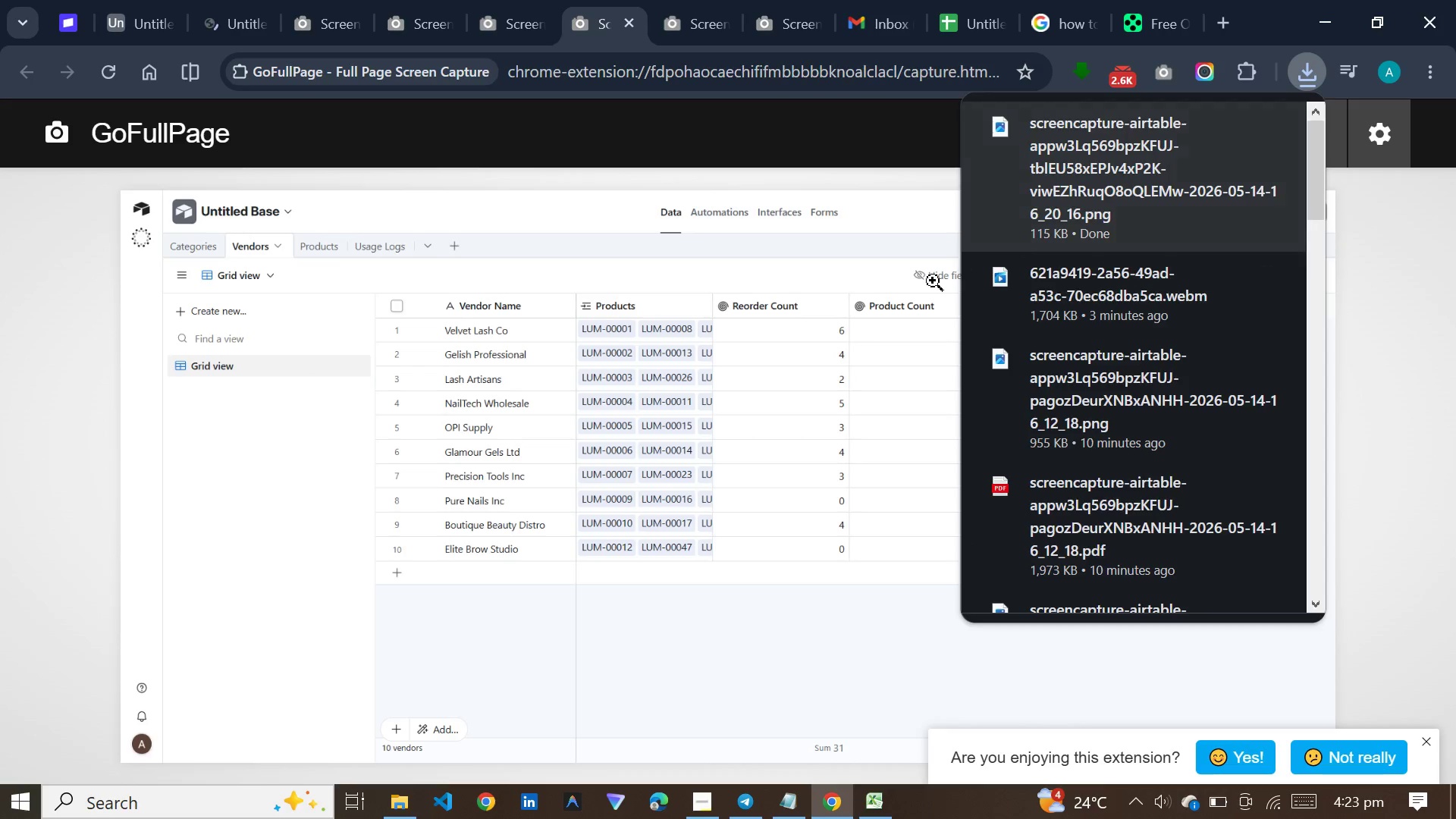 
left_click([917, 215])
 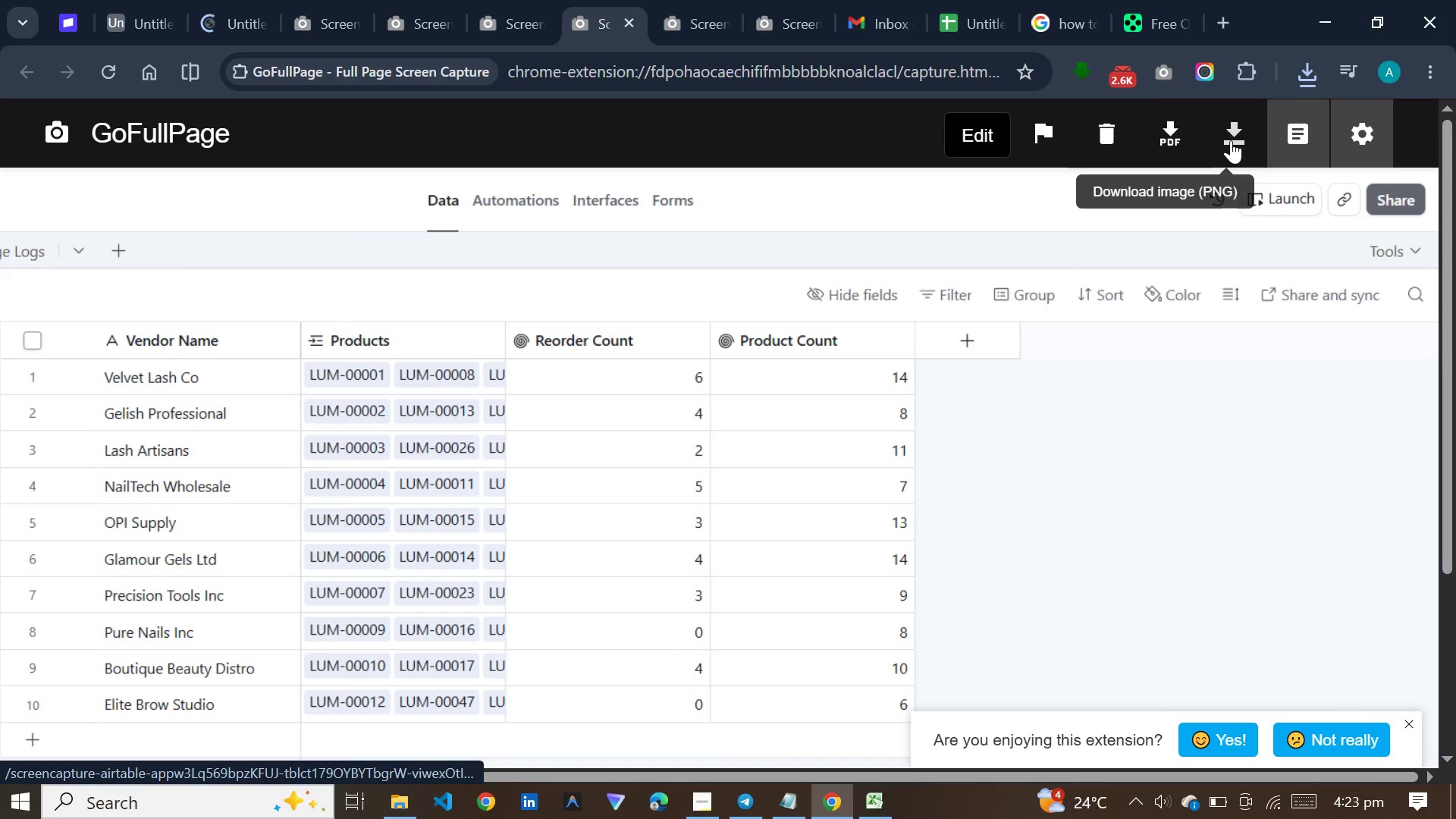 
left_click([1231, 140])
 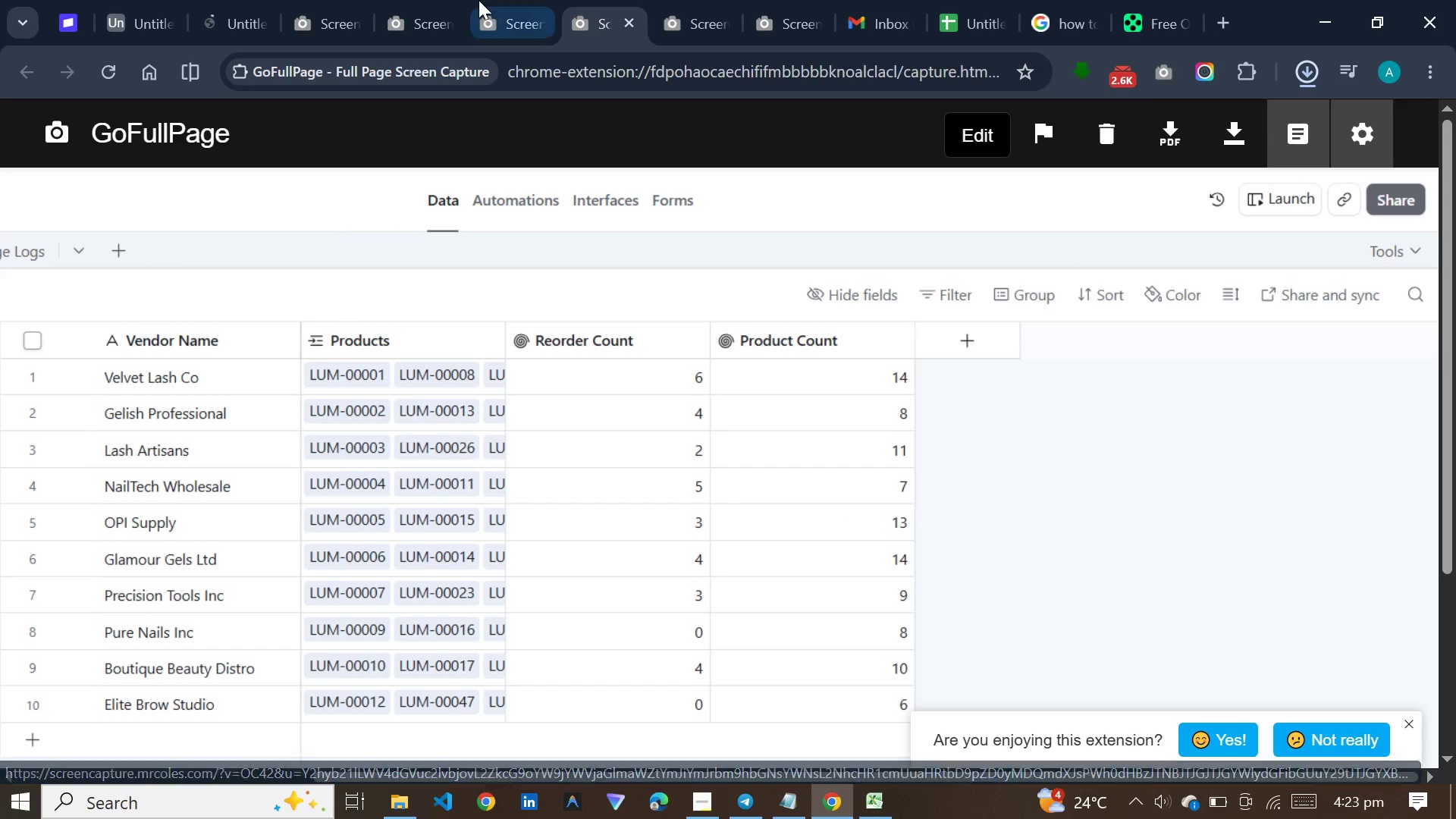 
left_click([511, 26])
 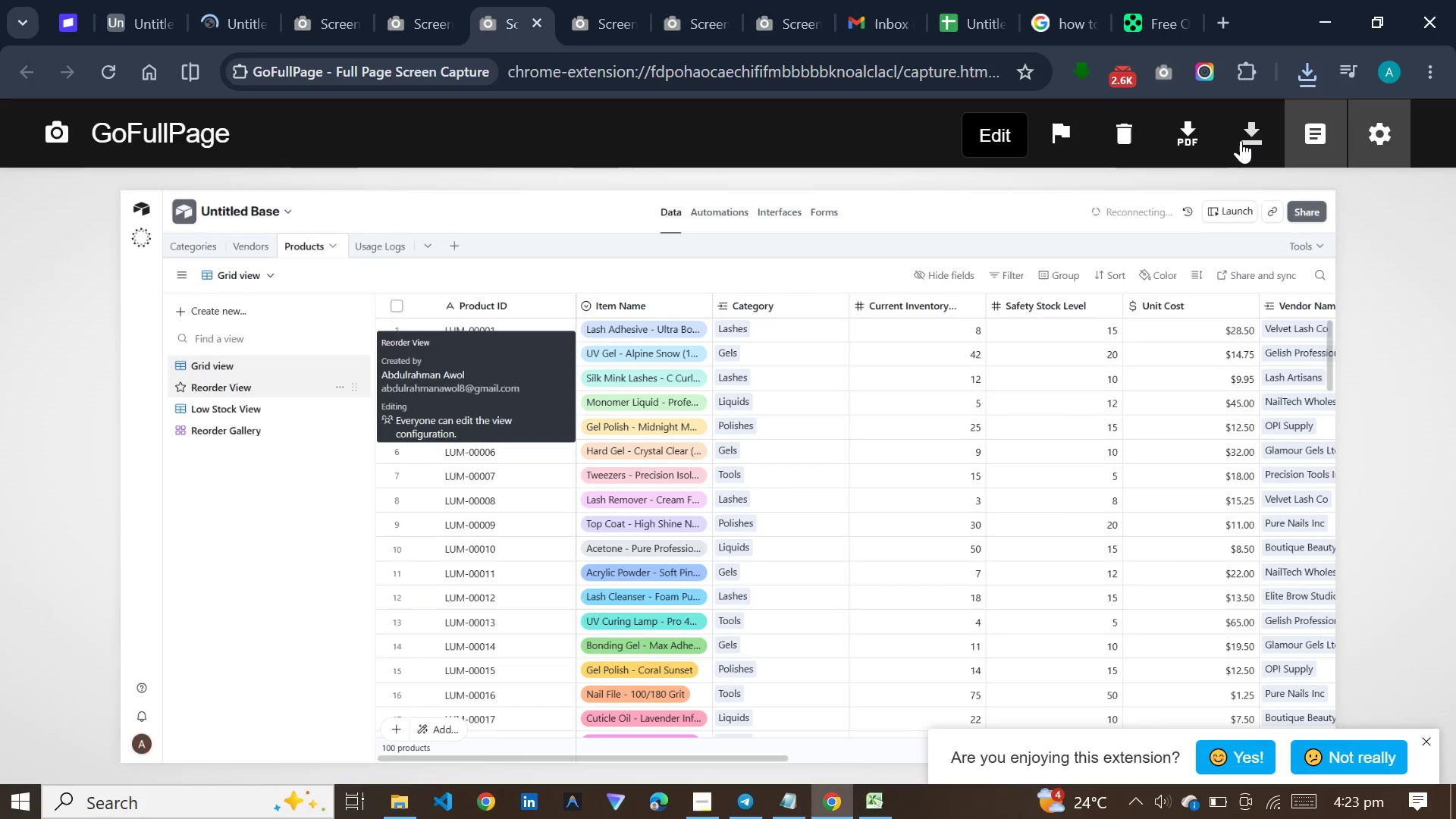 
left_click([1241, 140])
 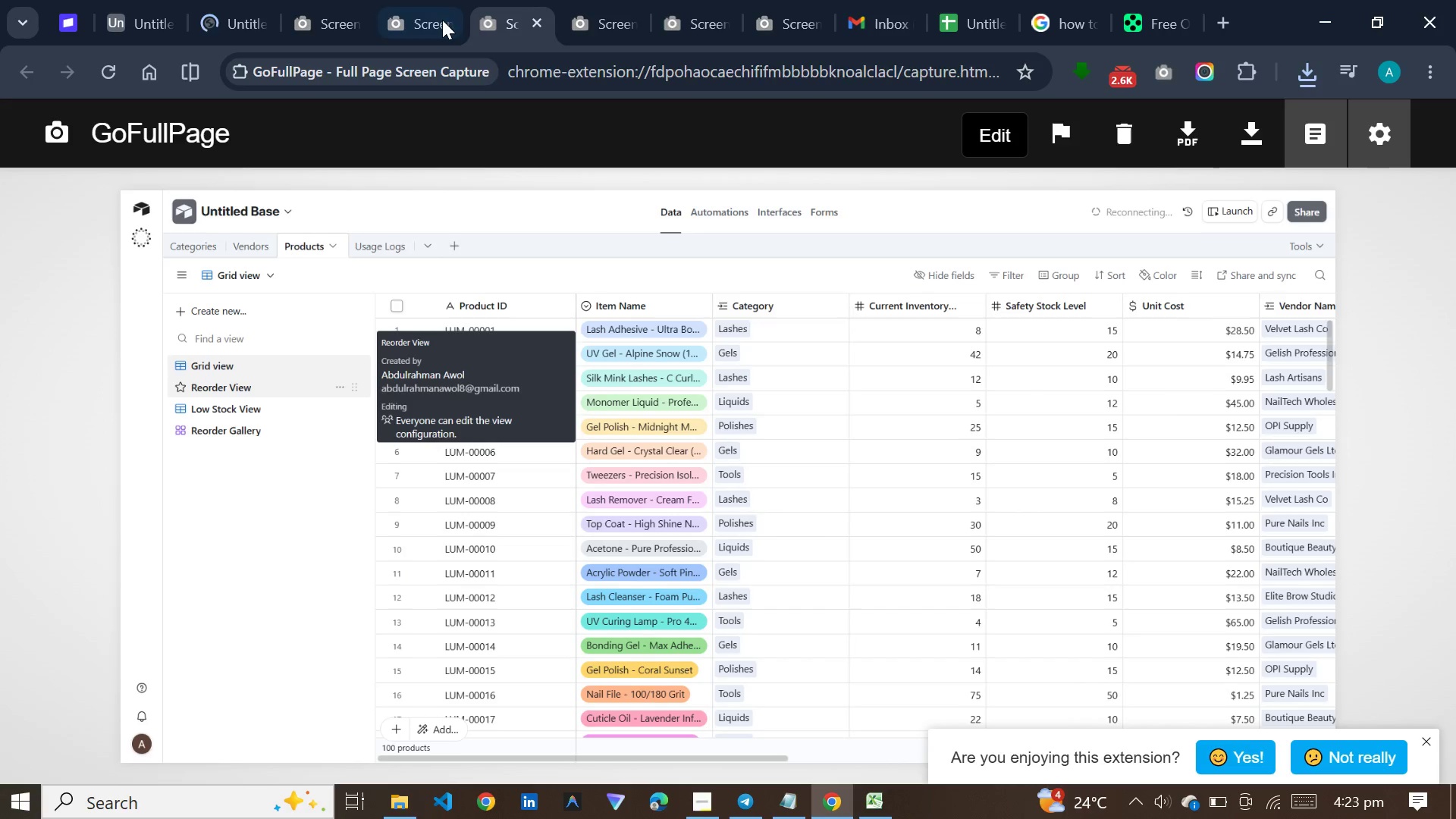 
left_click([442, 20])
 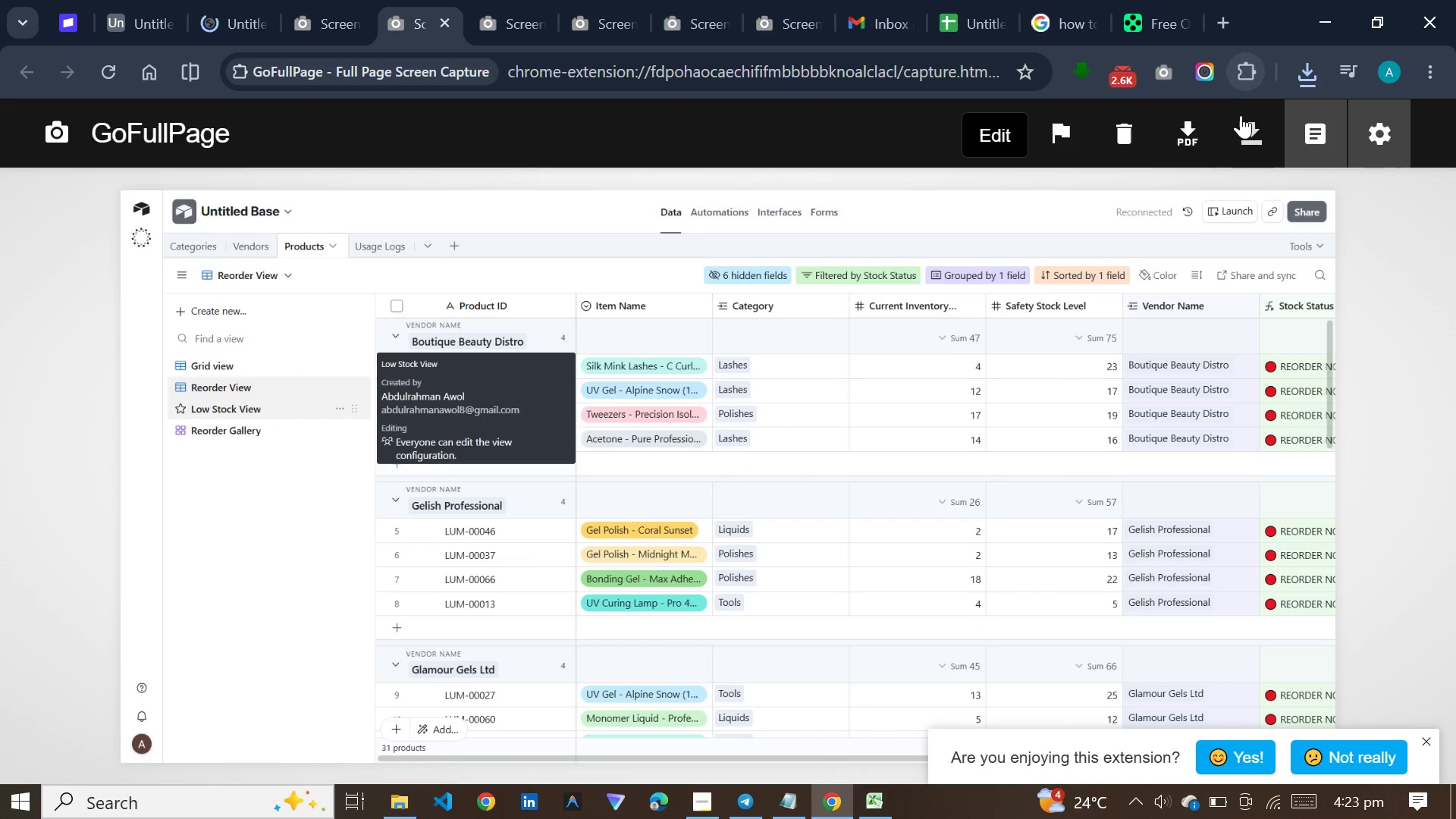 
left_click([1246, 124])
 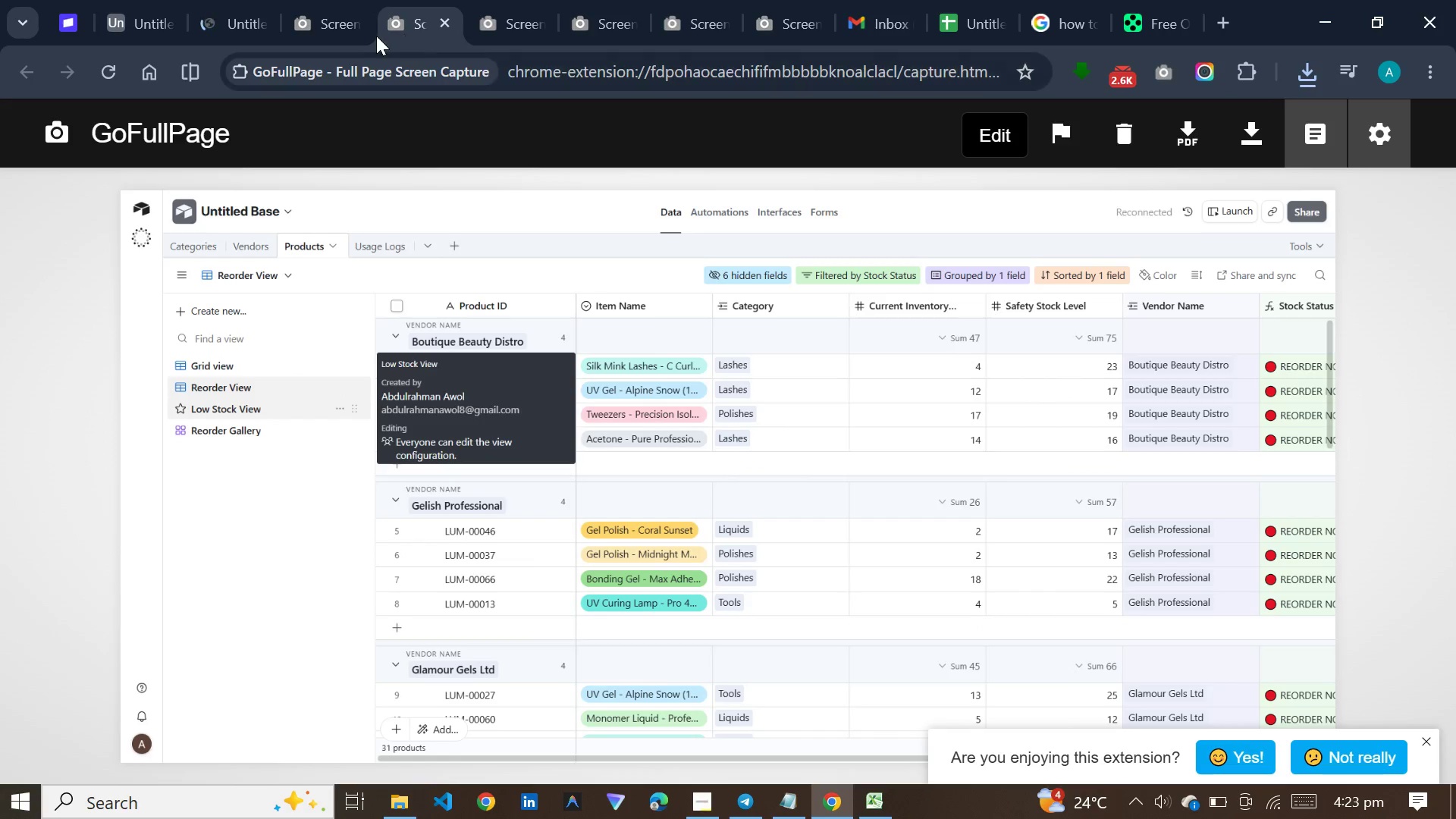 
left_click([325, 21])
 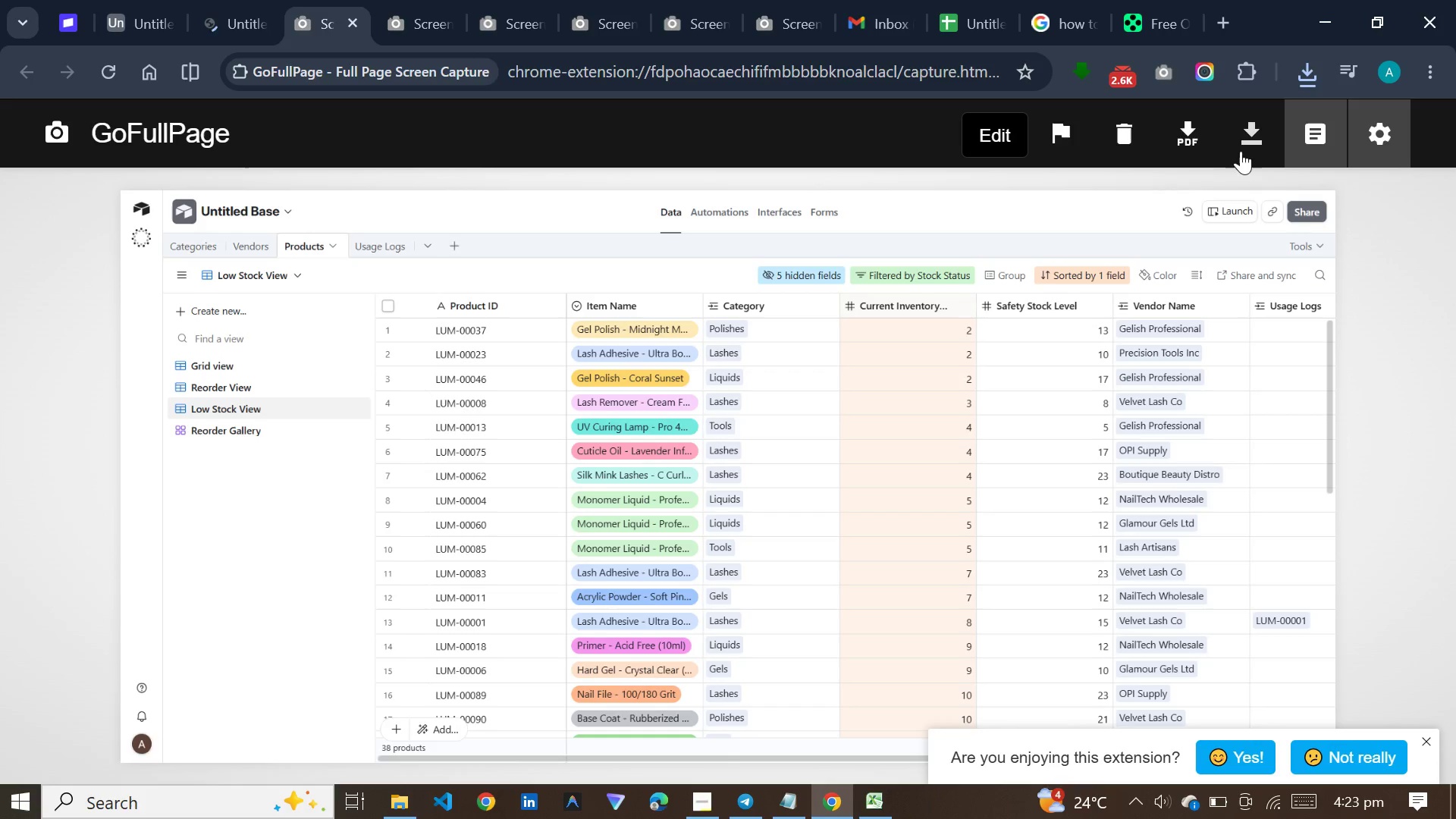 
left_click([1244, 143])
 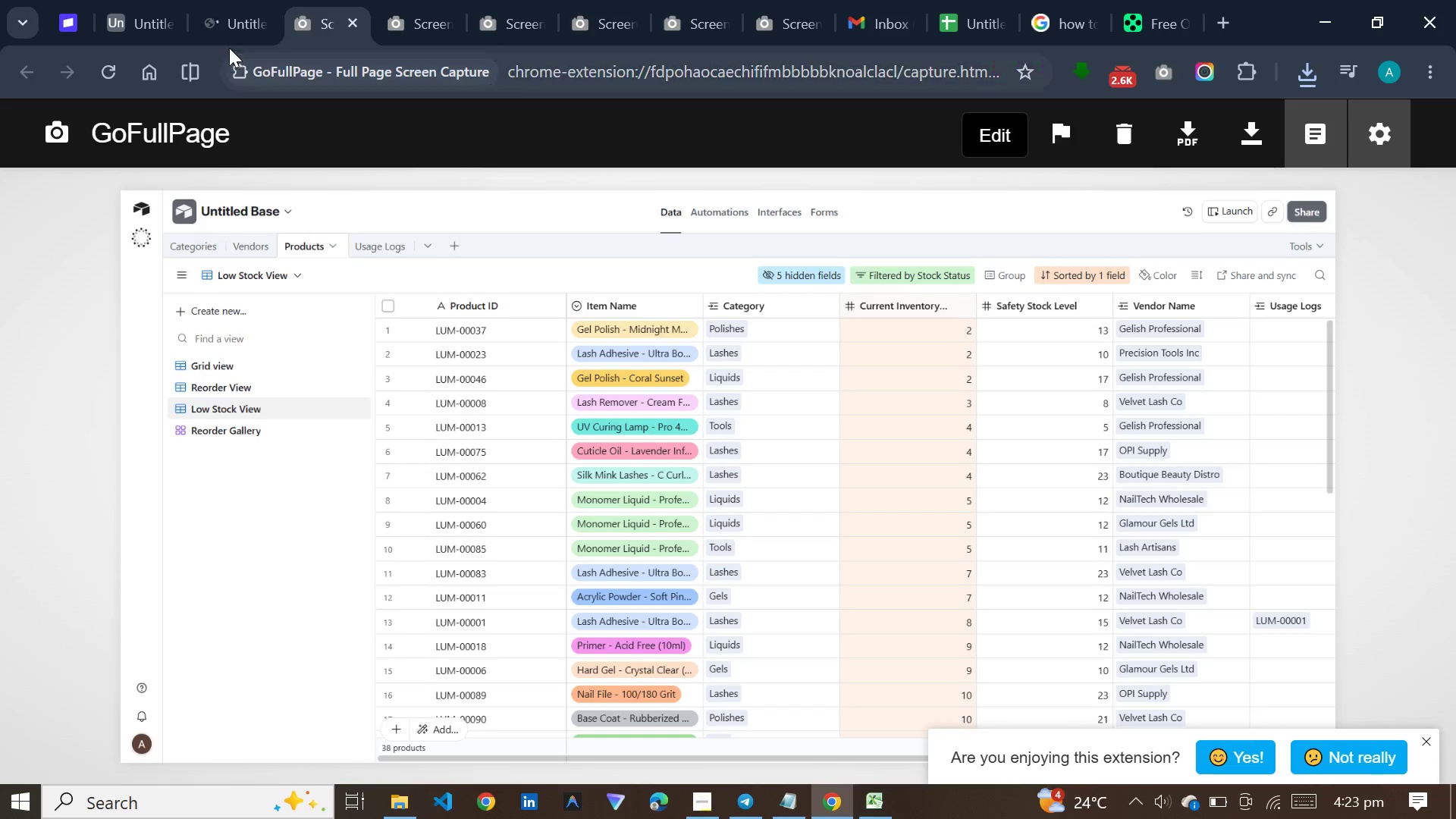 
left_click([231, 29])
 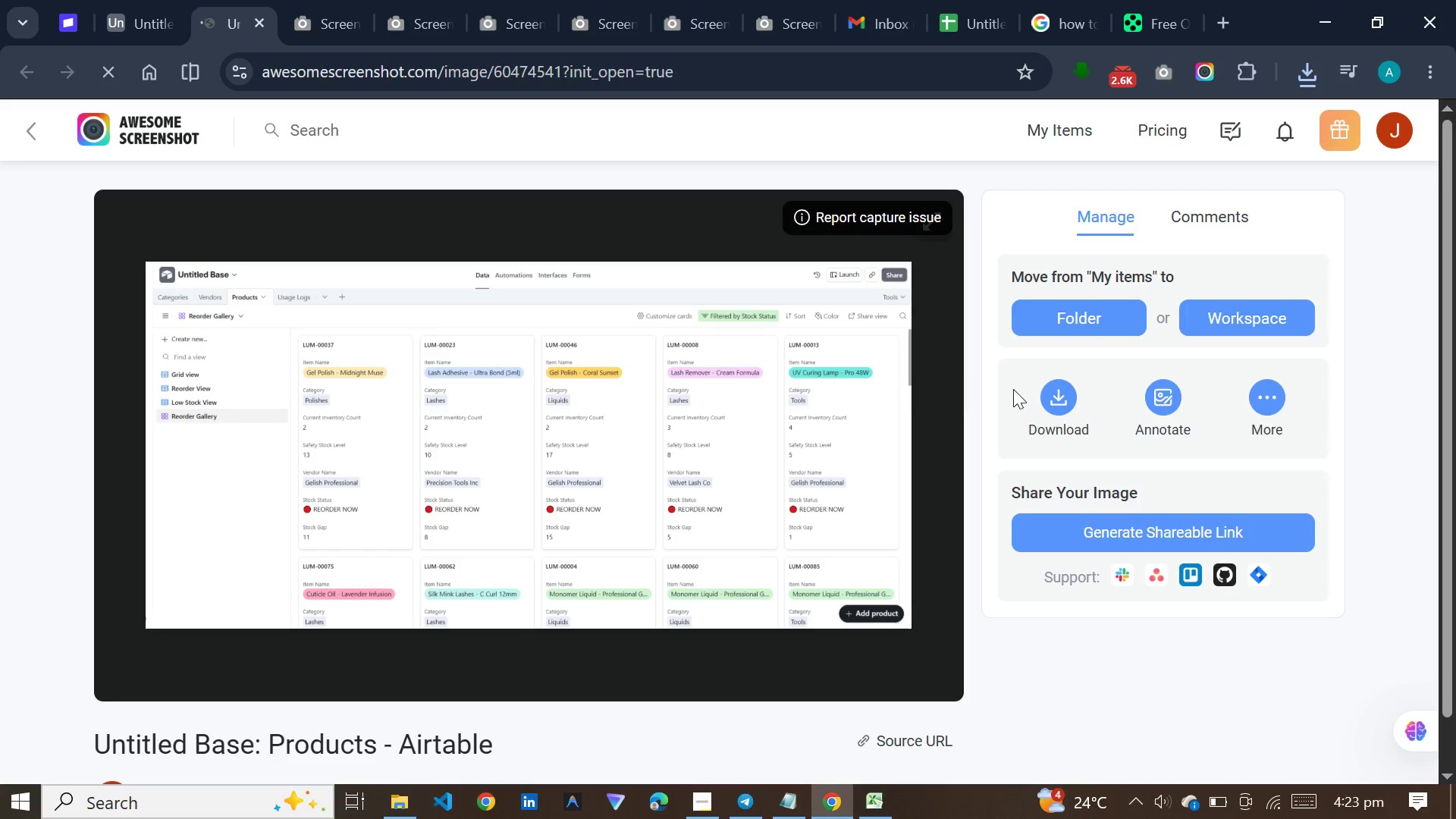 
left_click([1068, 400])
 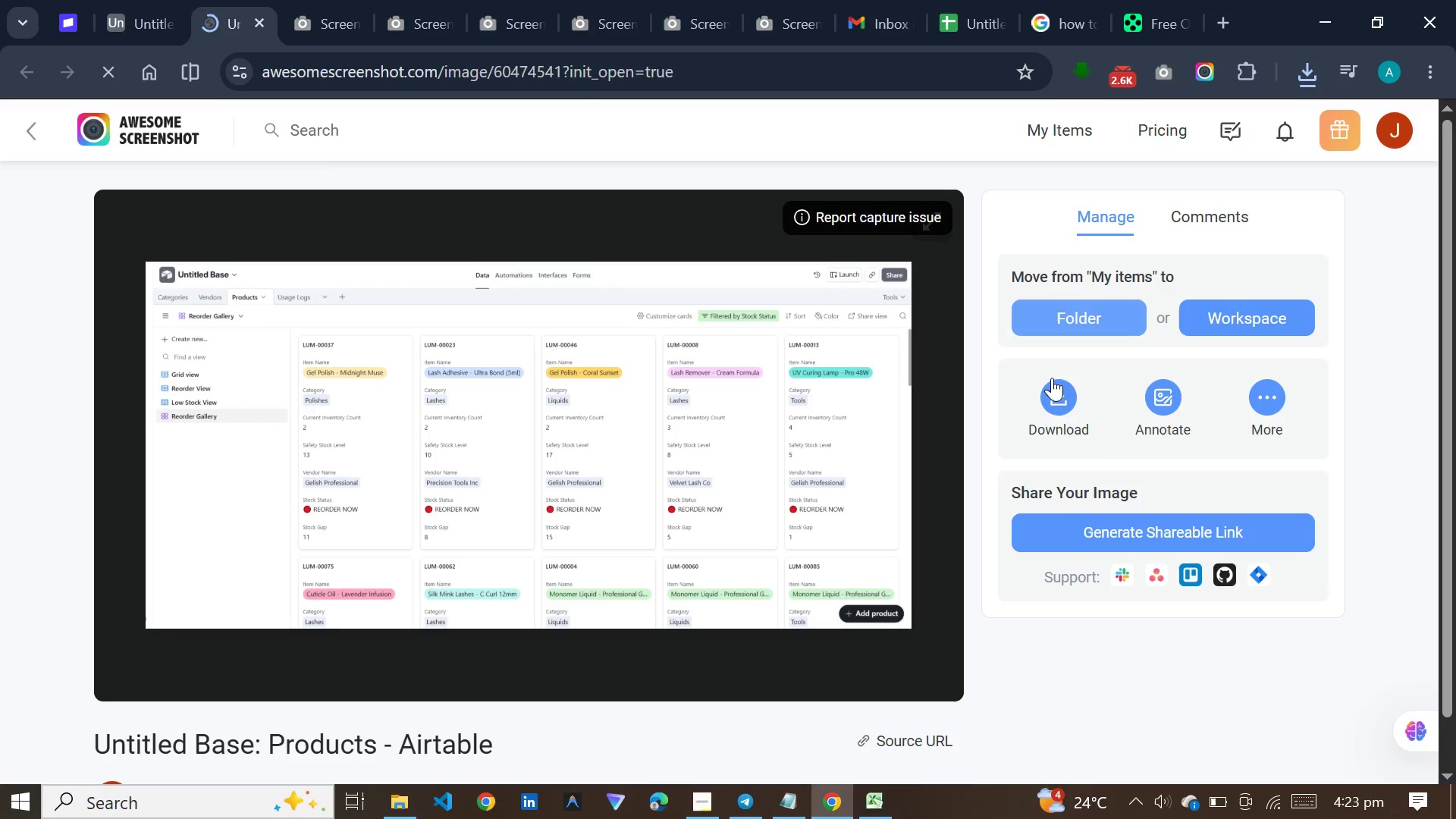 
left_click([1052, 383])
 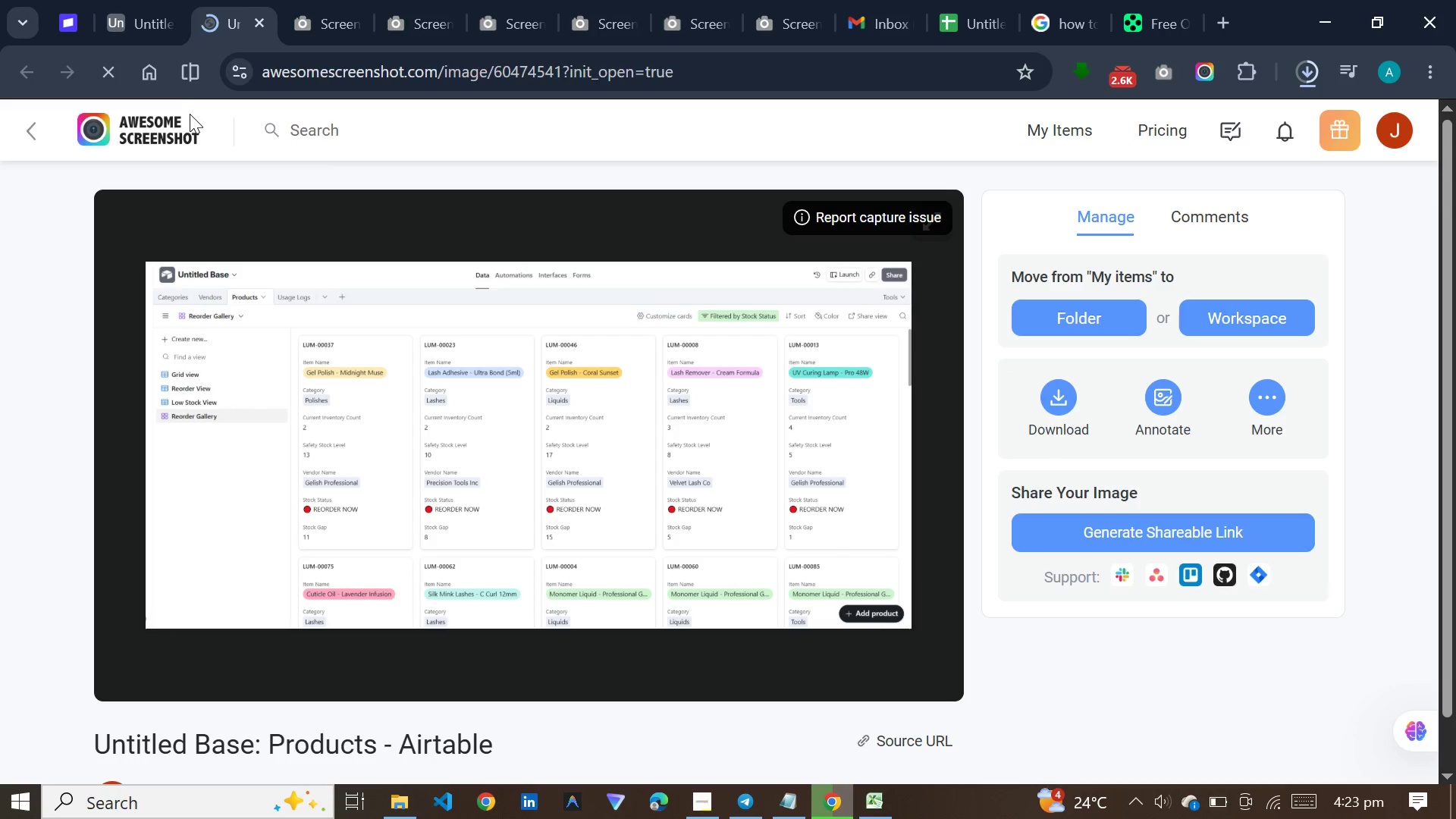 
left_click([148, 2])
 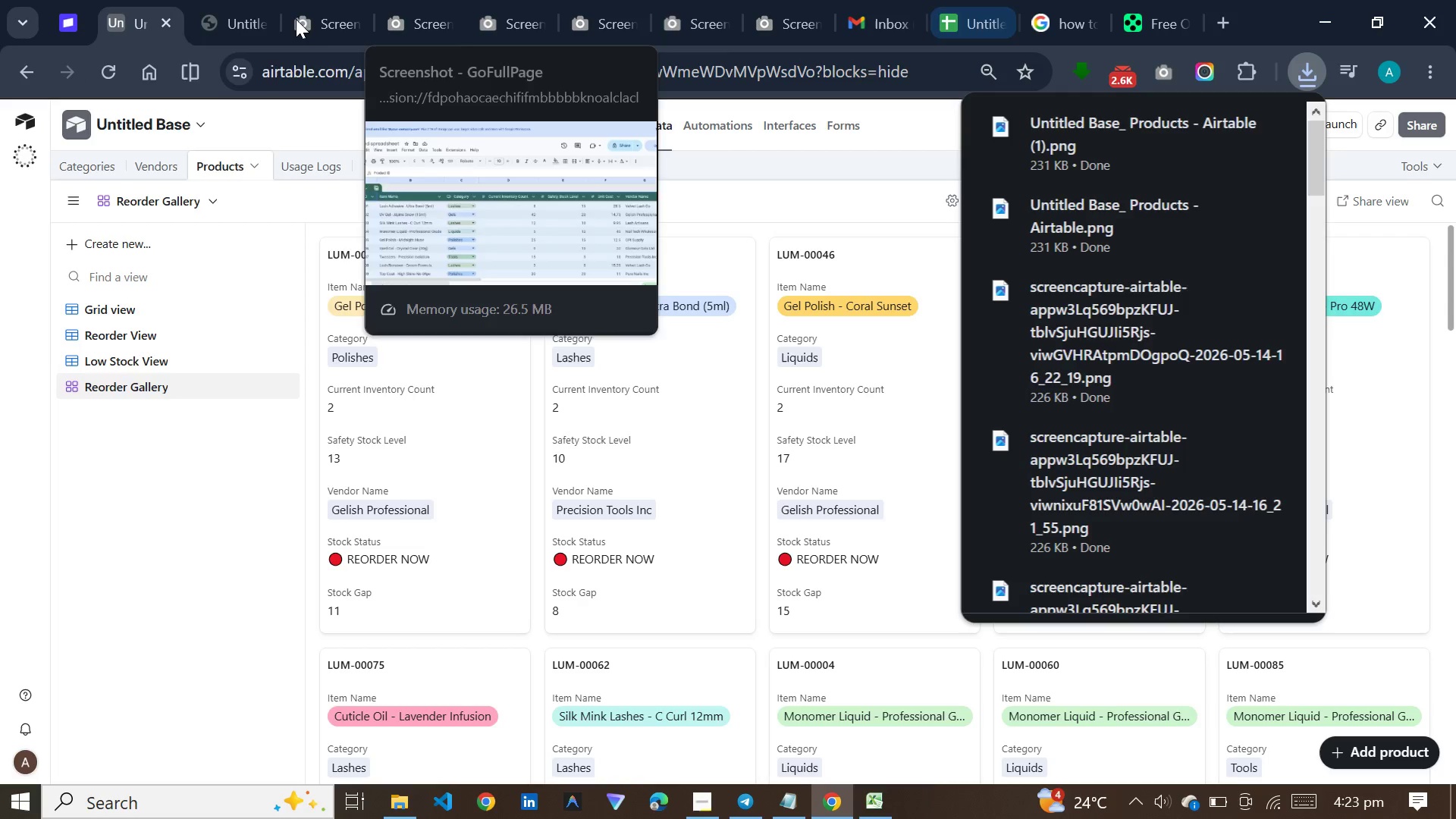 